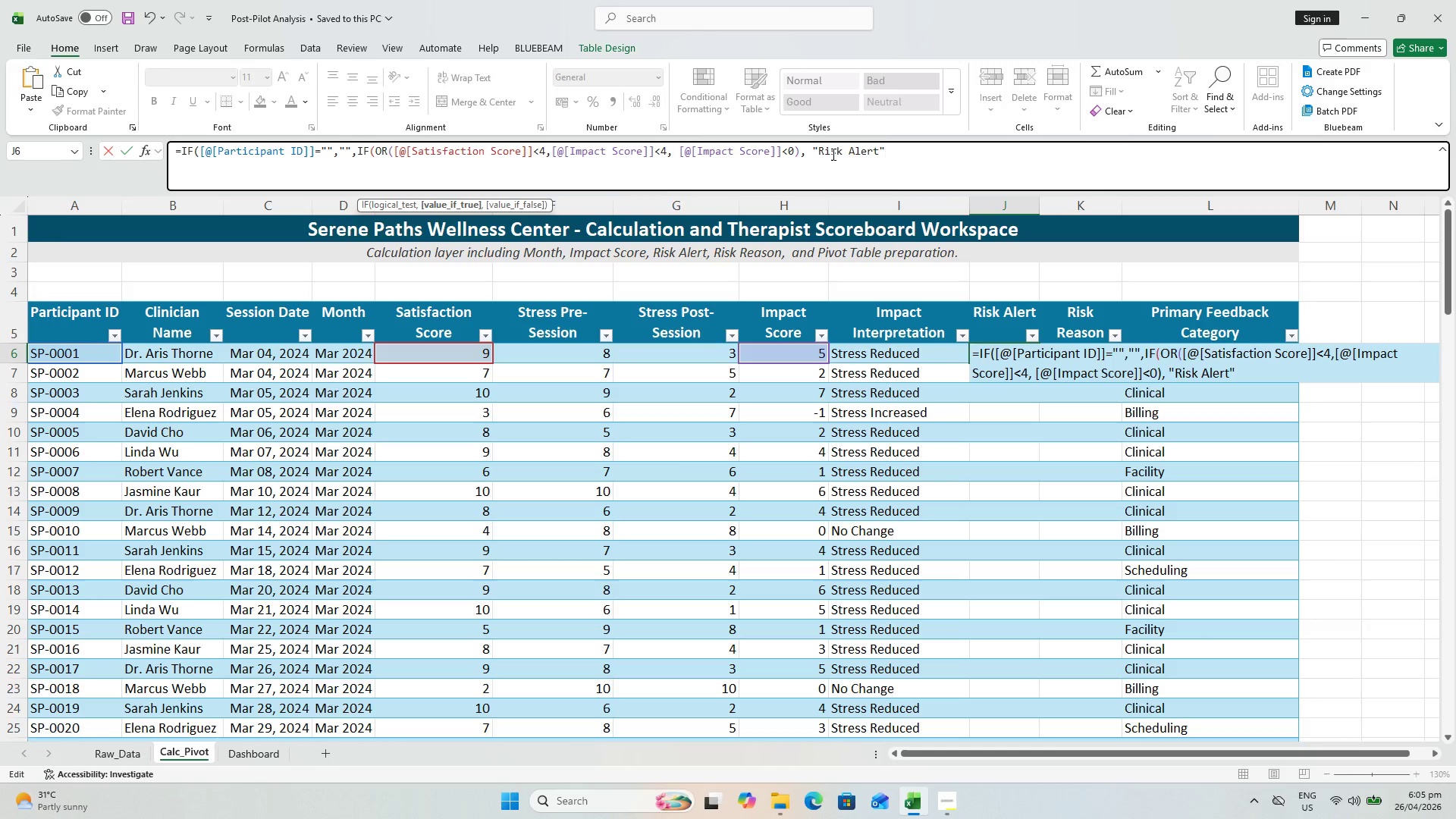 
type(, "No Risk")))
 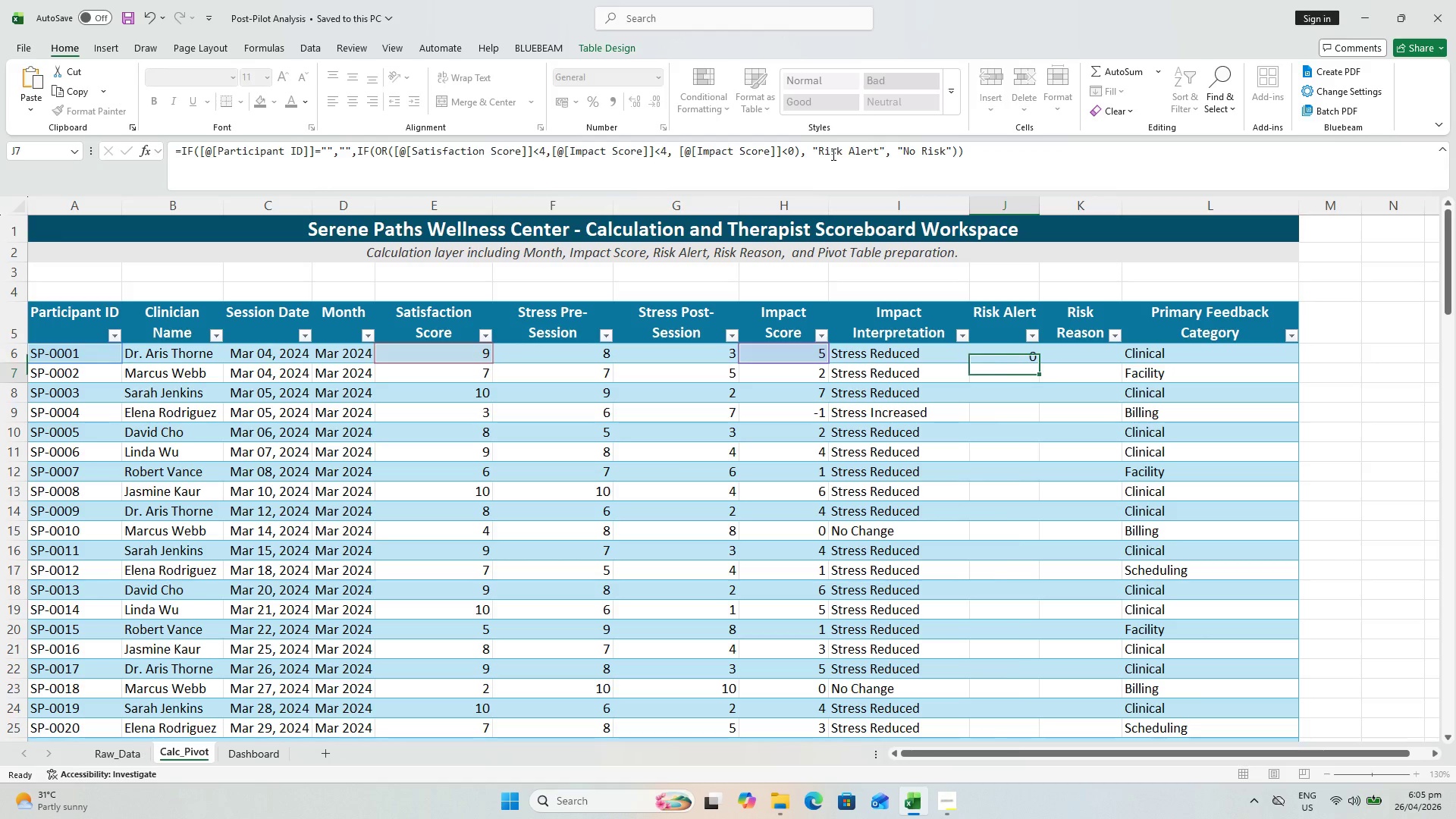 
 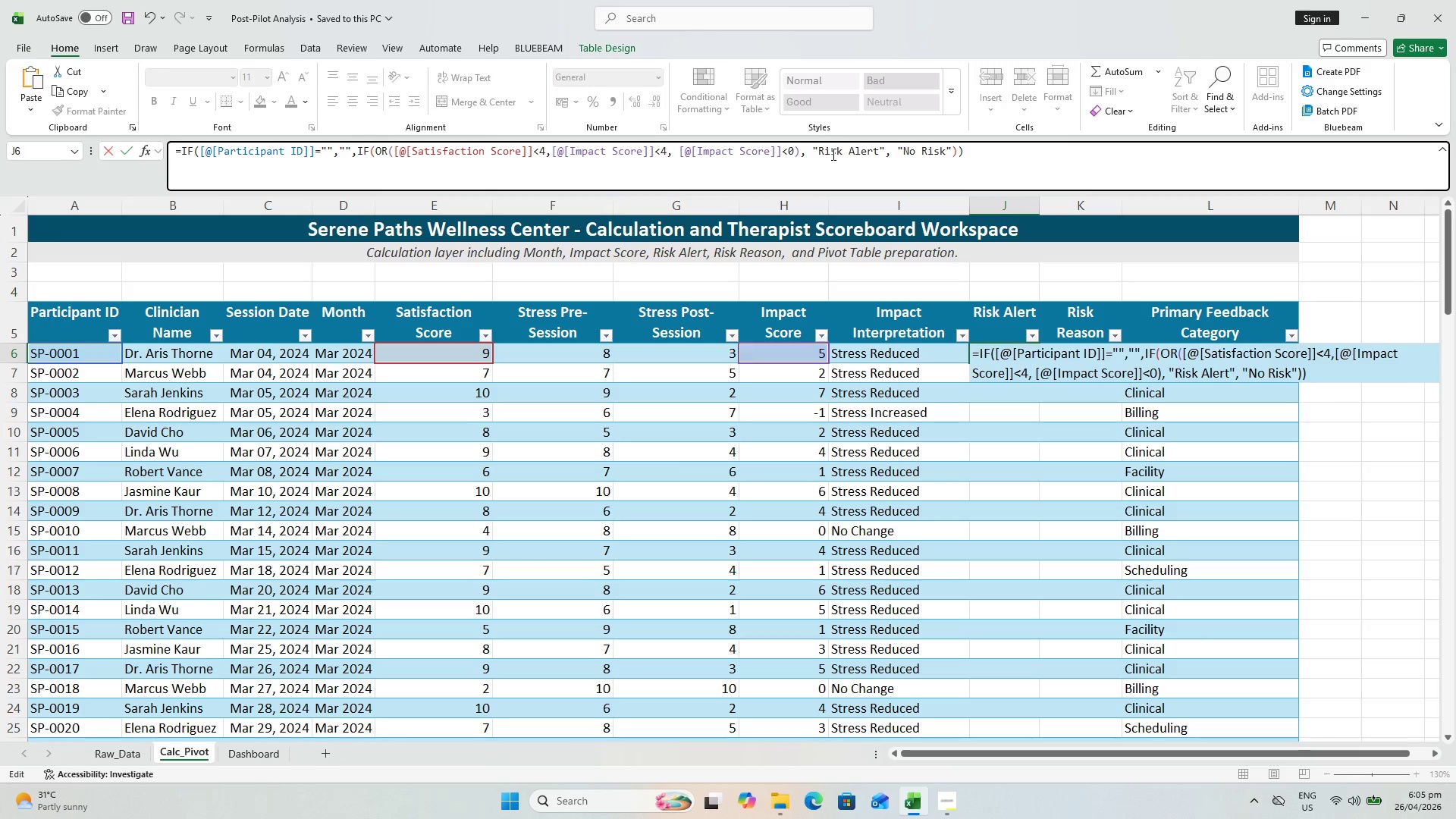 
key(Enter)
 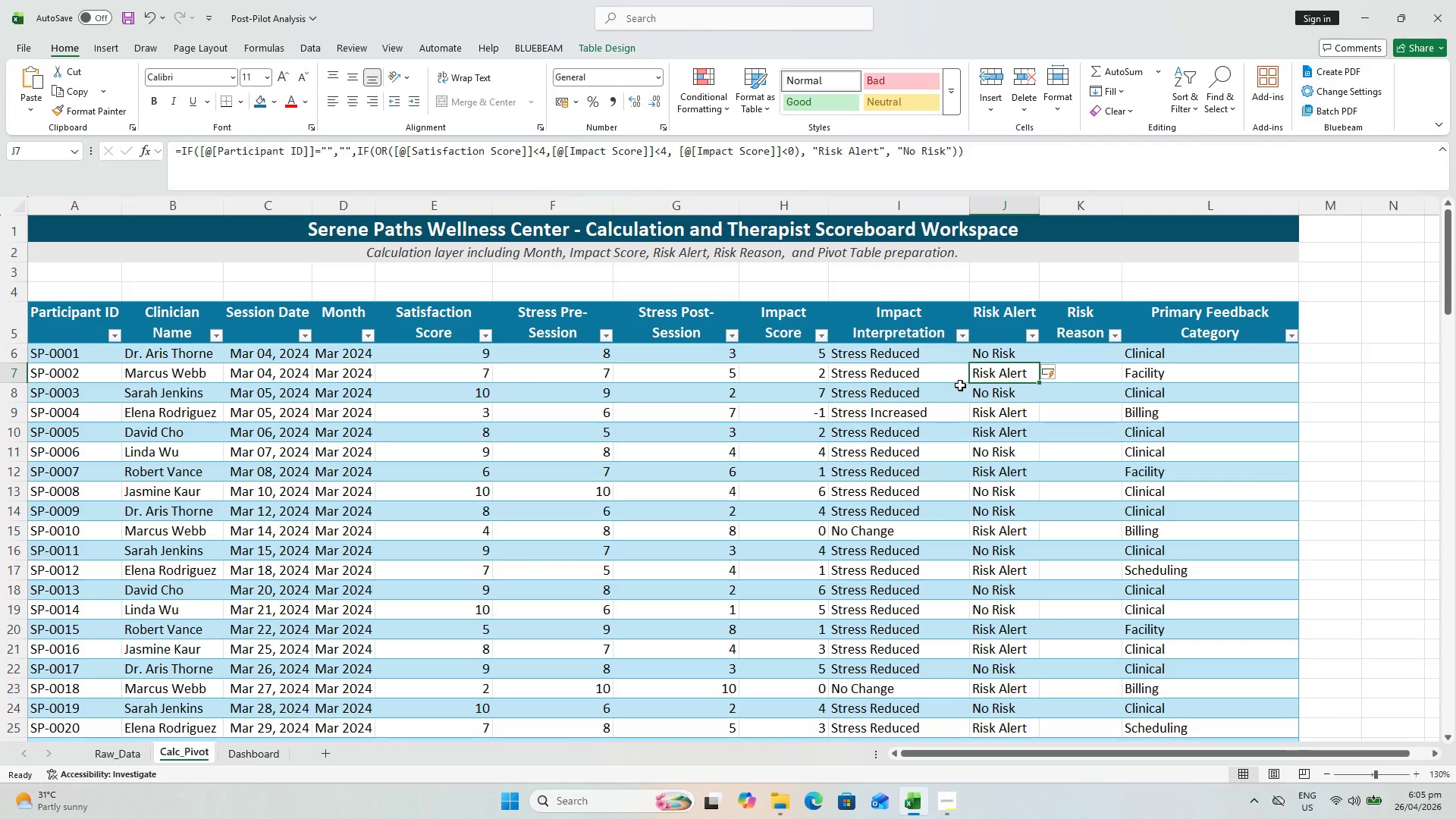 
wait(10.69)
 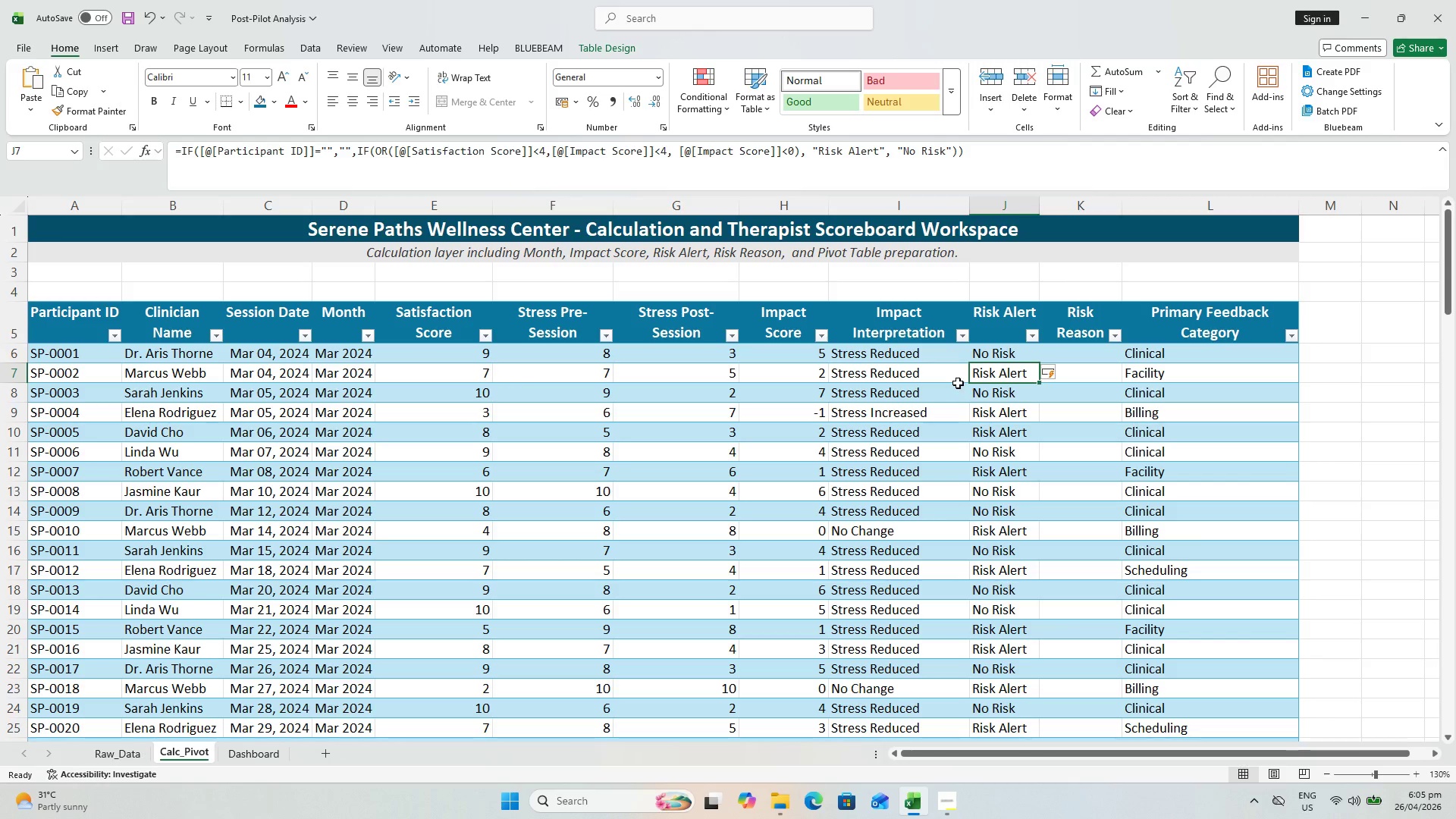 
key(Control+S)
 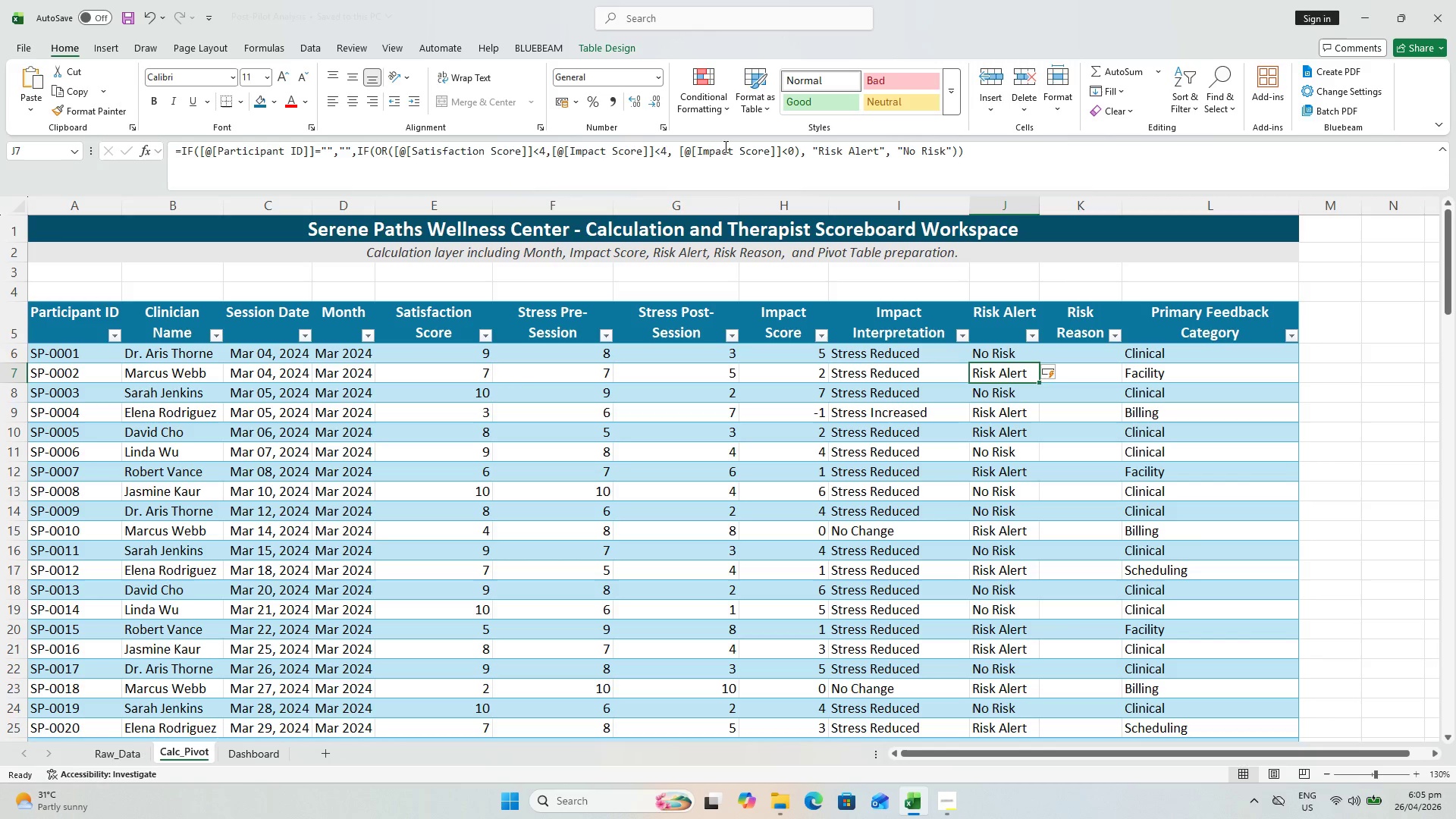 
key(Control+S)
 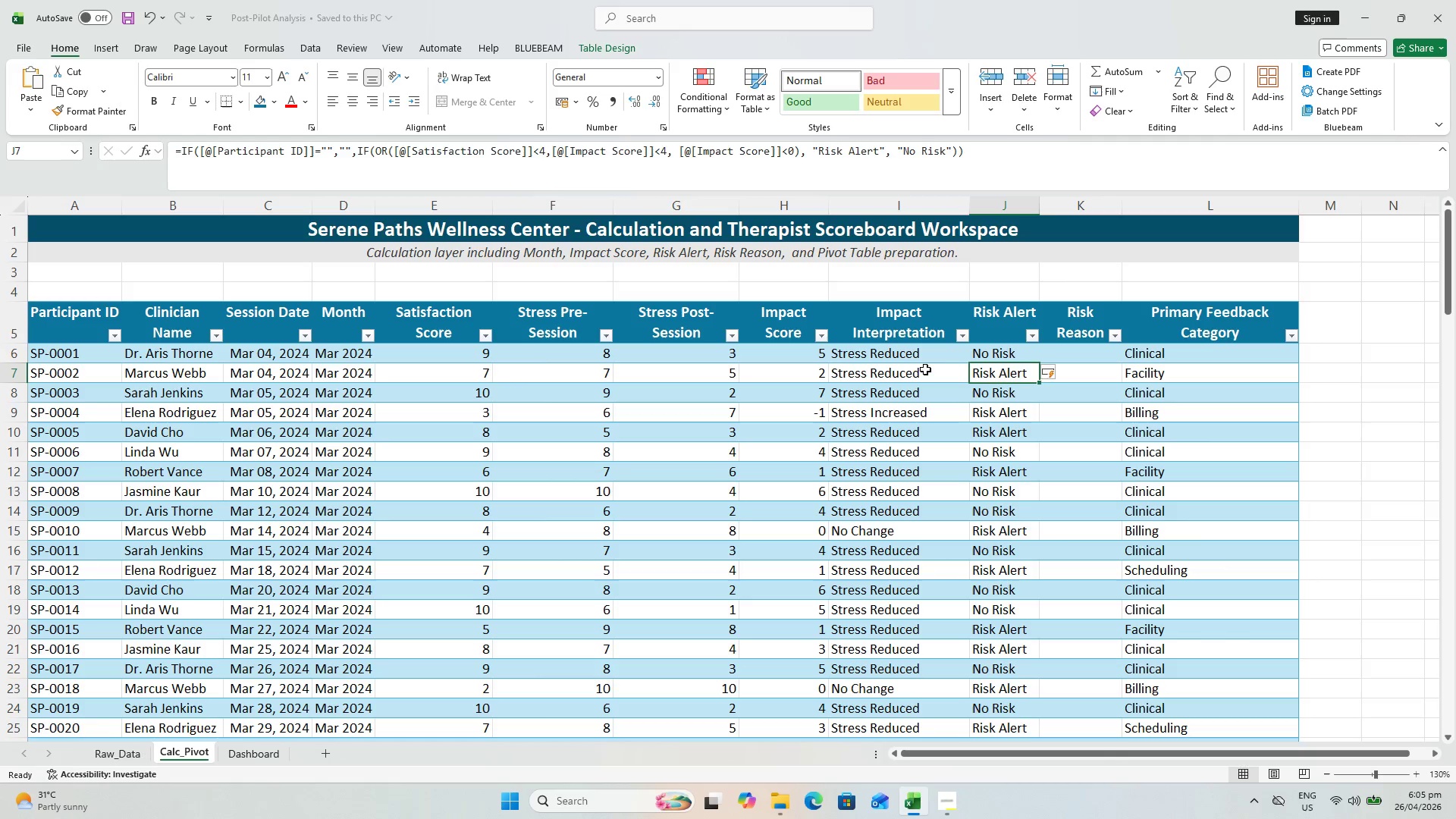 
scroll: coordinate [952, 372], scroll_direction: down, amount: 1.0
 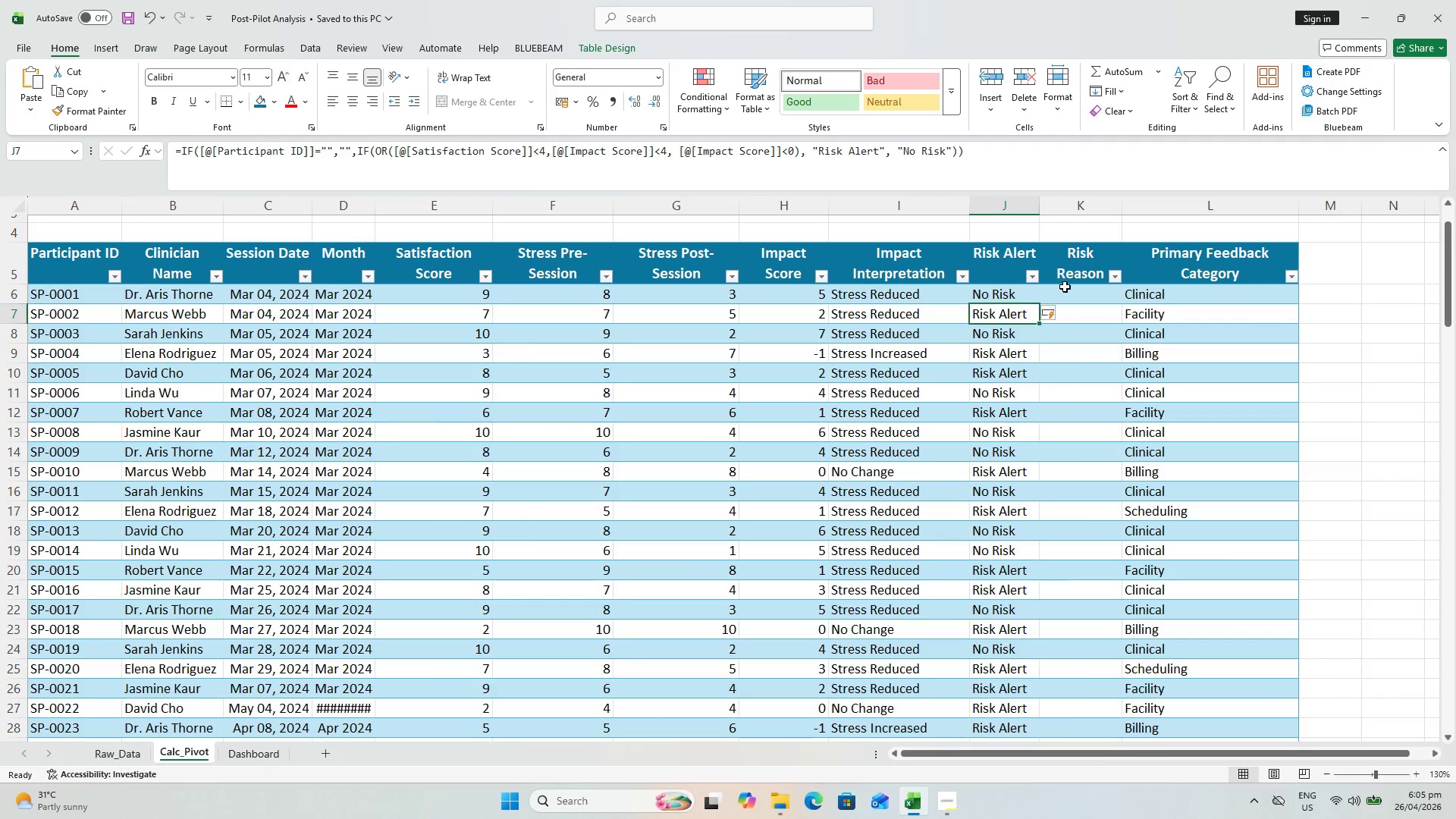 
left_click([1071, 289])
 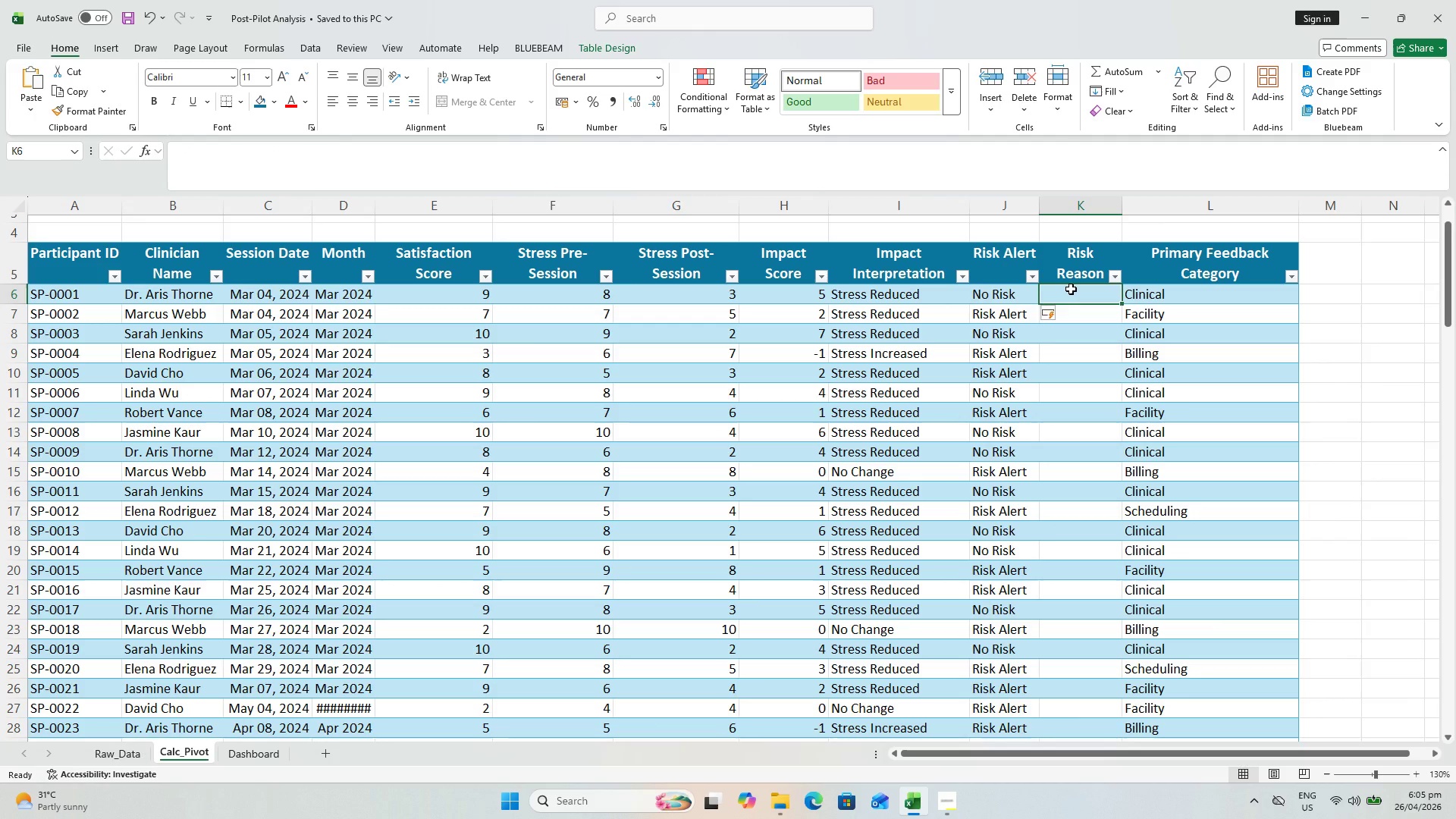 
key(Control+S)
 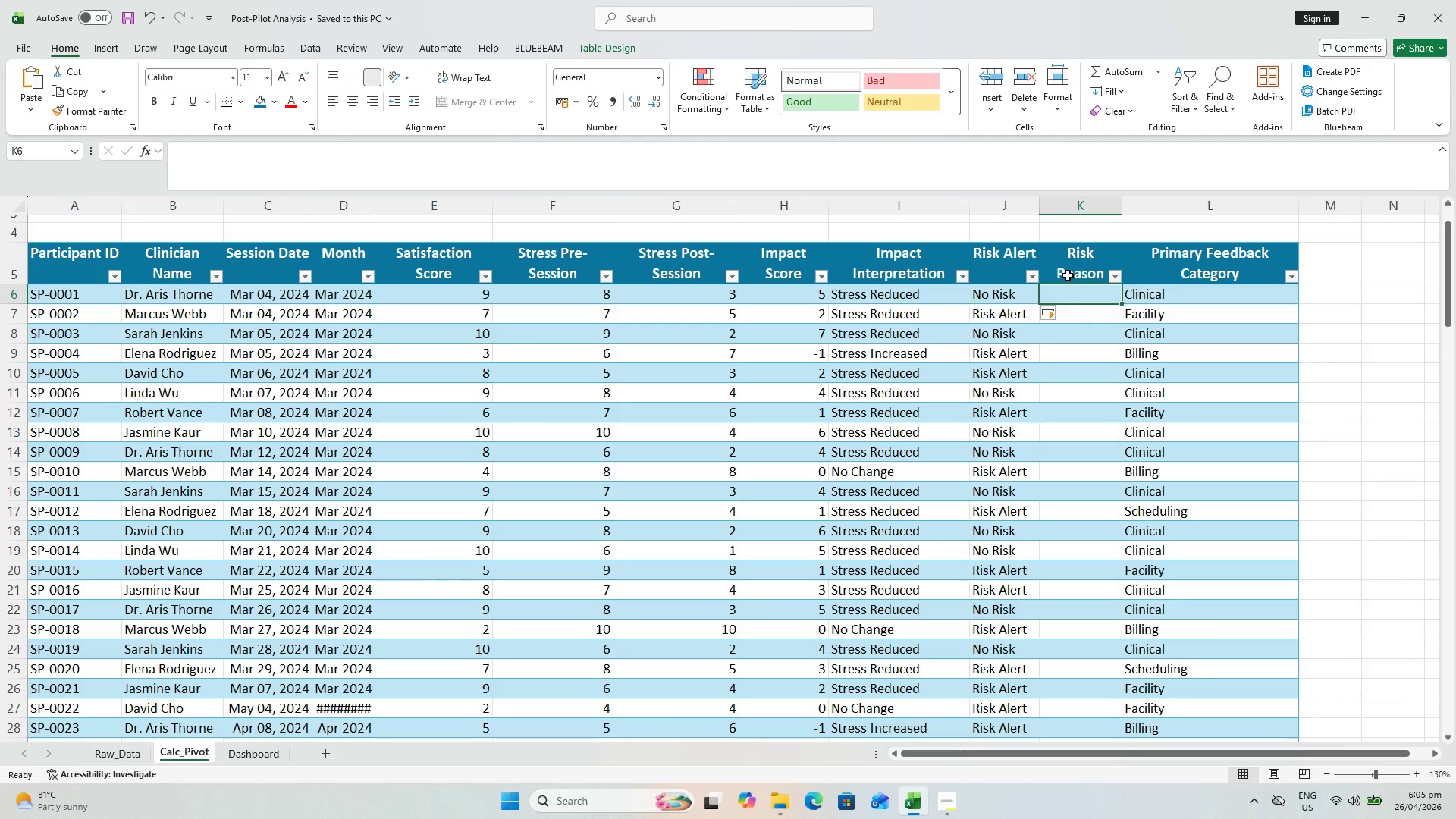 
wait(5.58)
 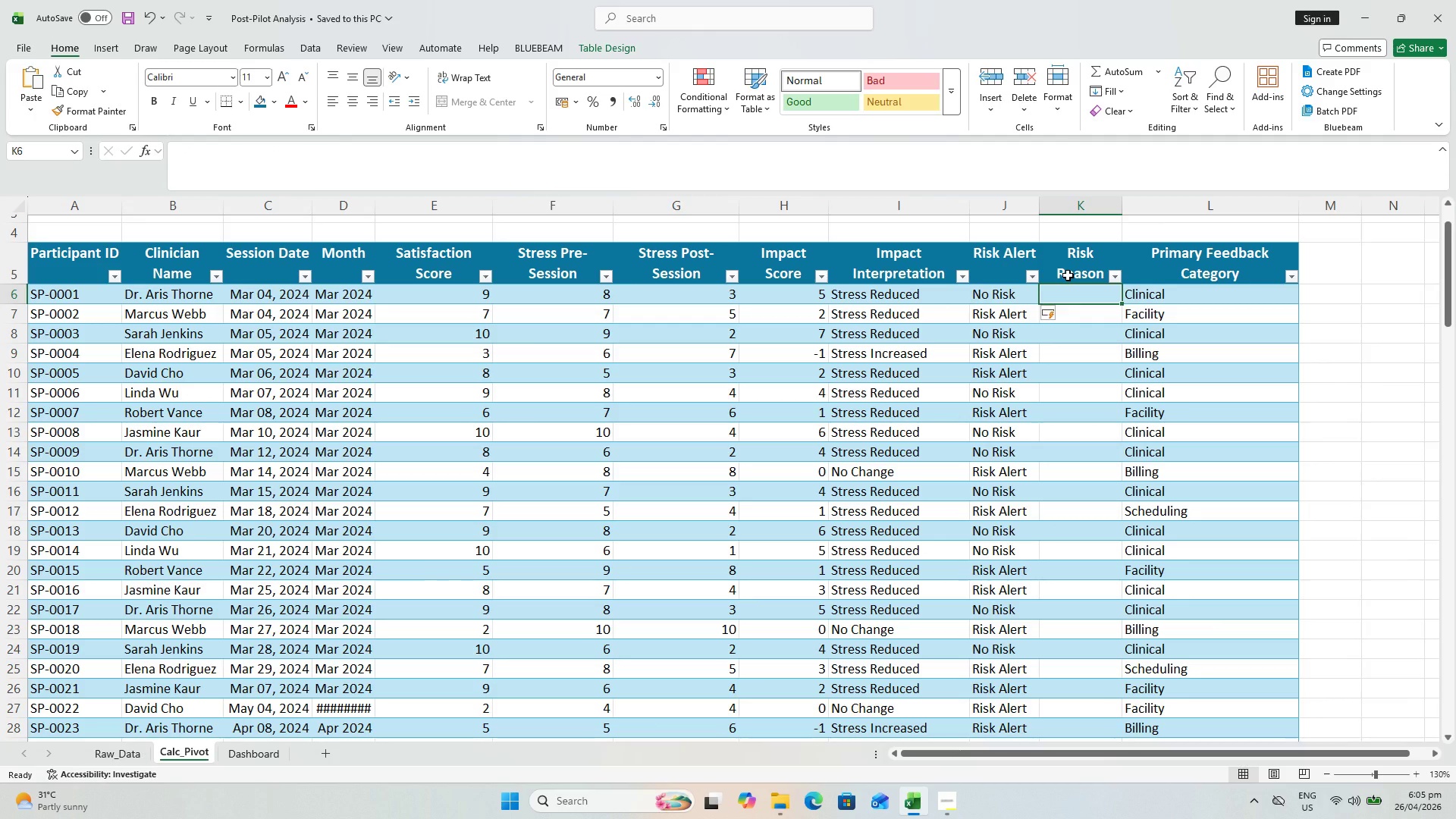 
type(=IF()
 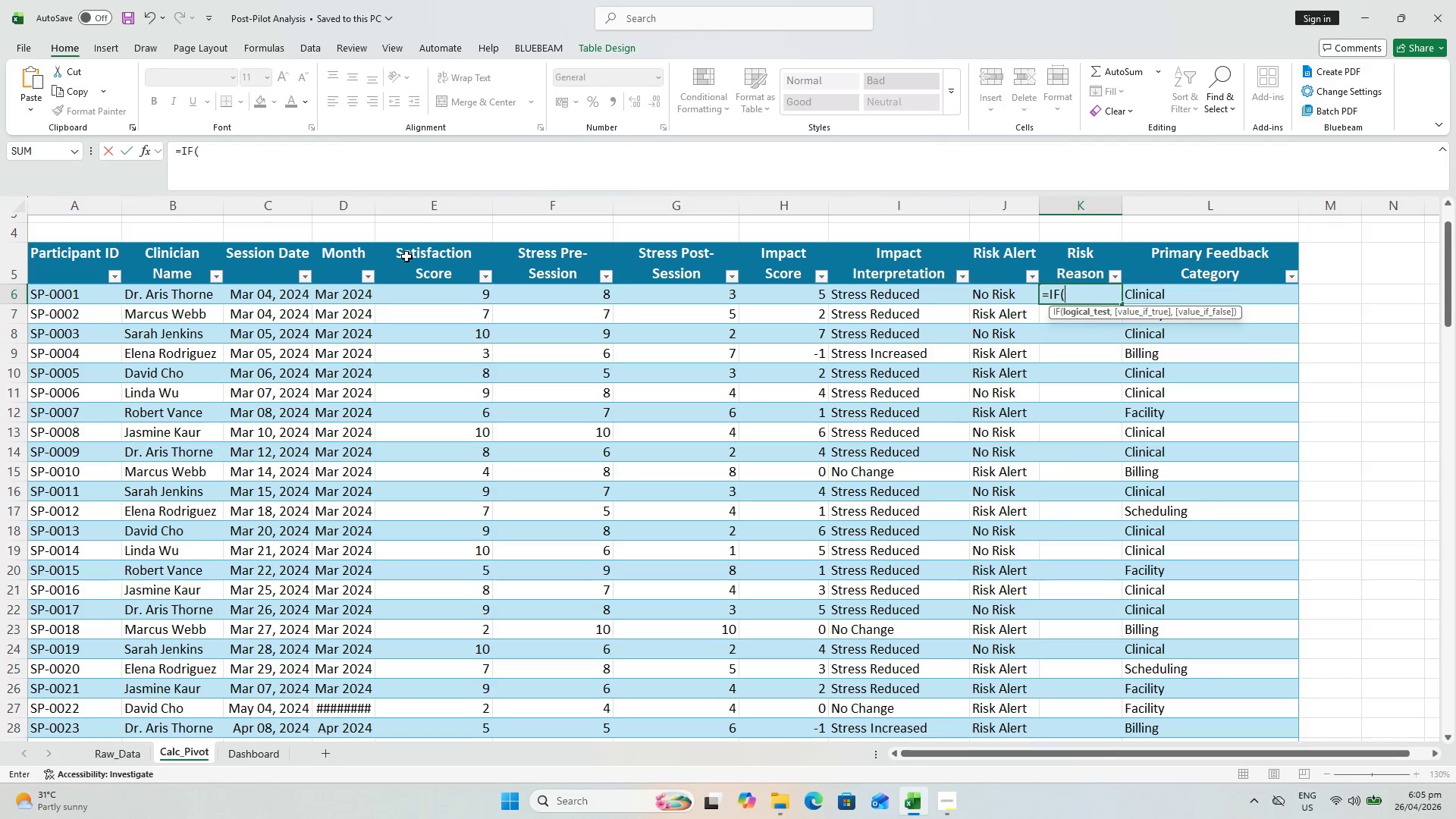 
left_click([56, 287])
 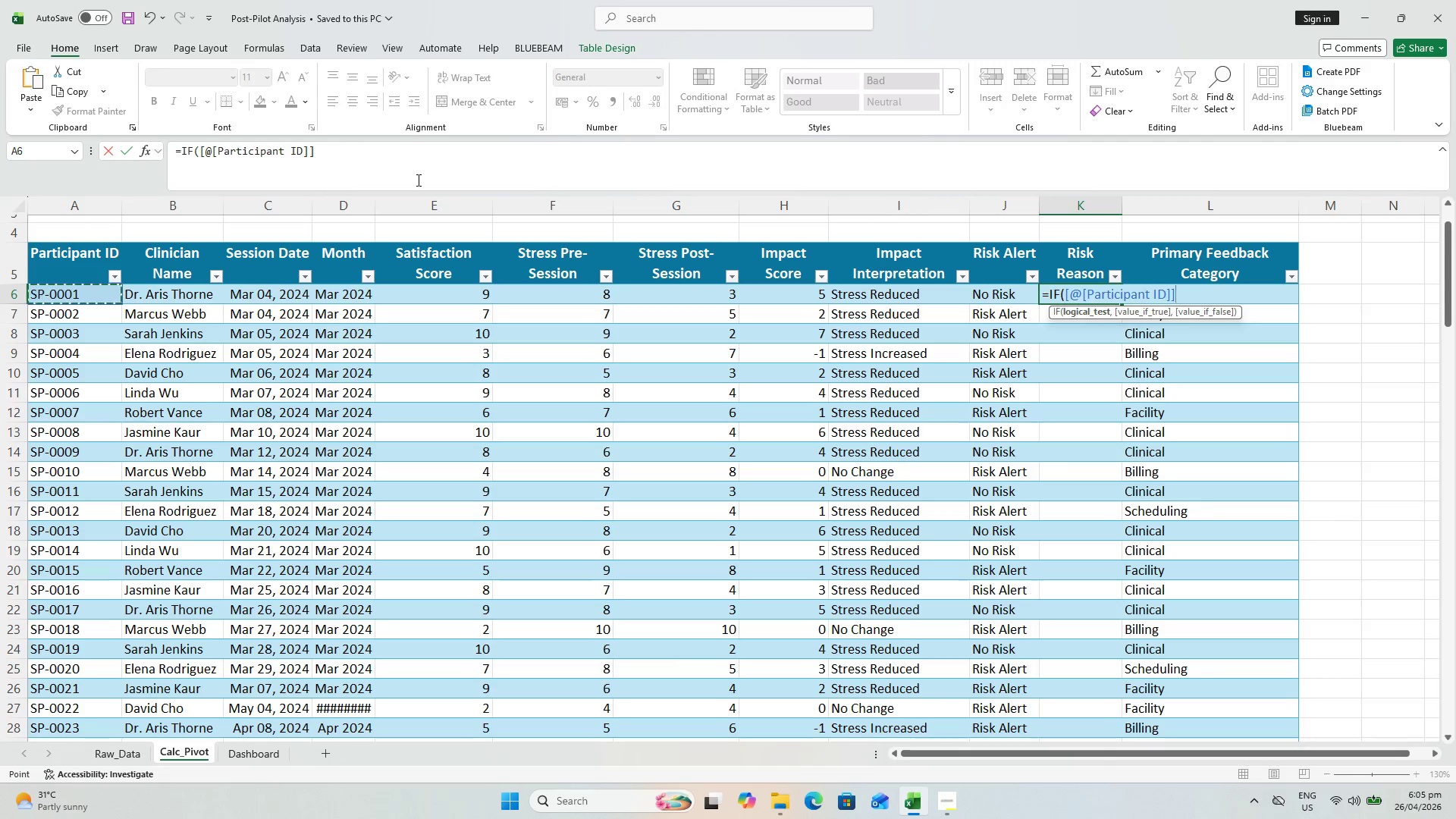 
left_click([417, 179])
 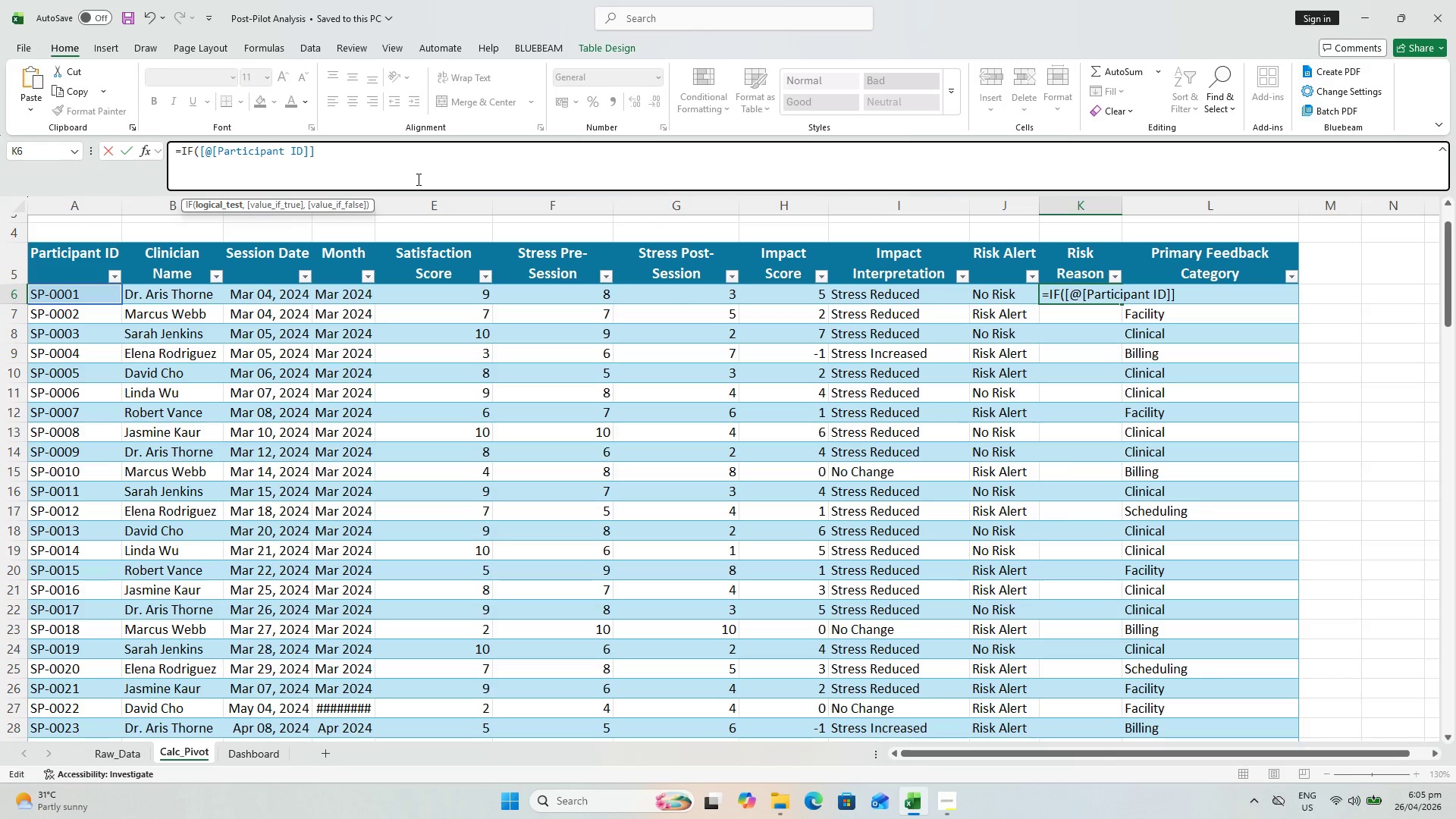 
type(="",M)
key(Backspace)
key(Backspace)
type(,"",IF()
 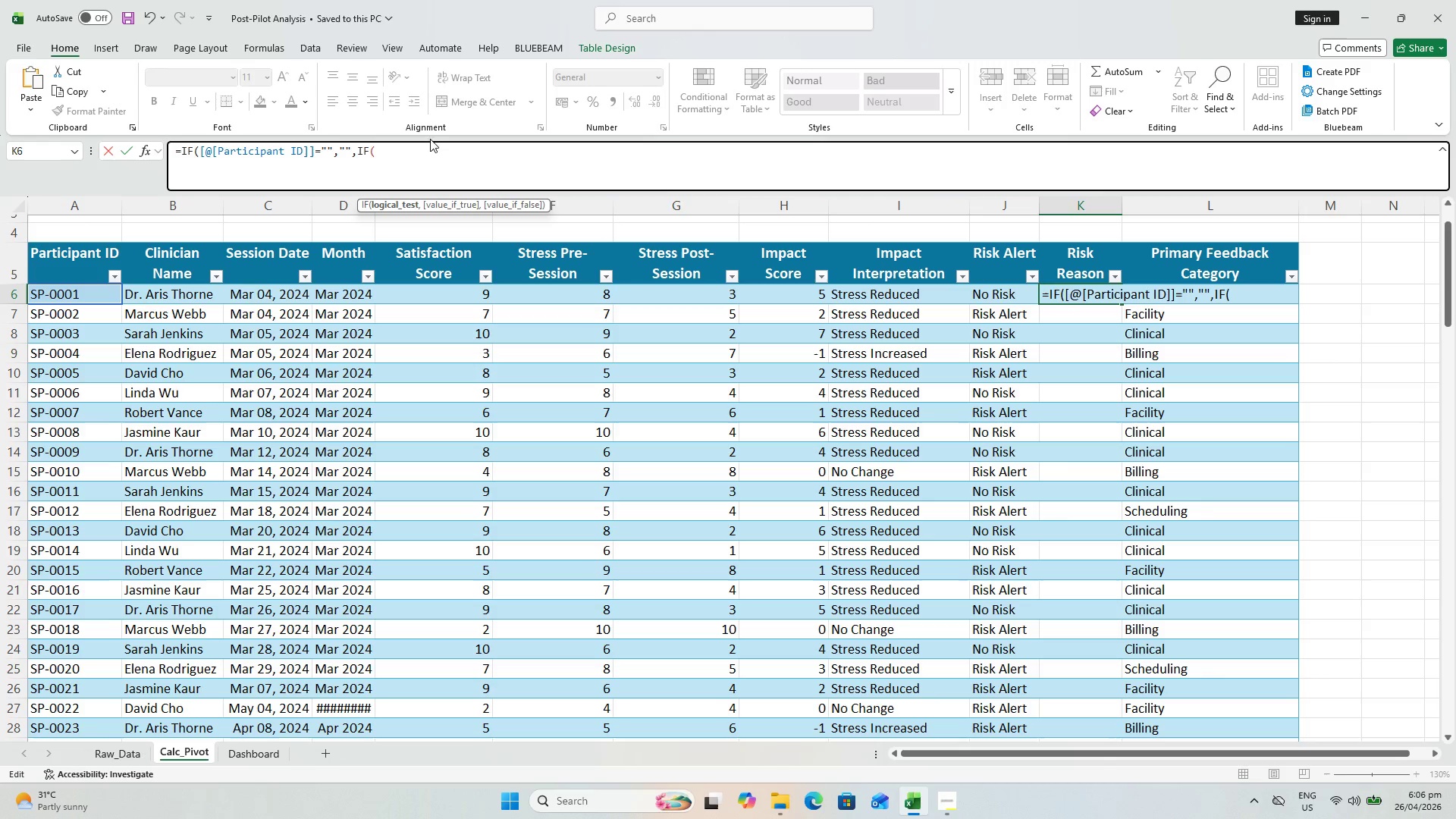 
type(AND()
 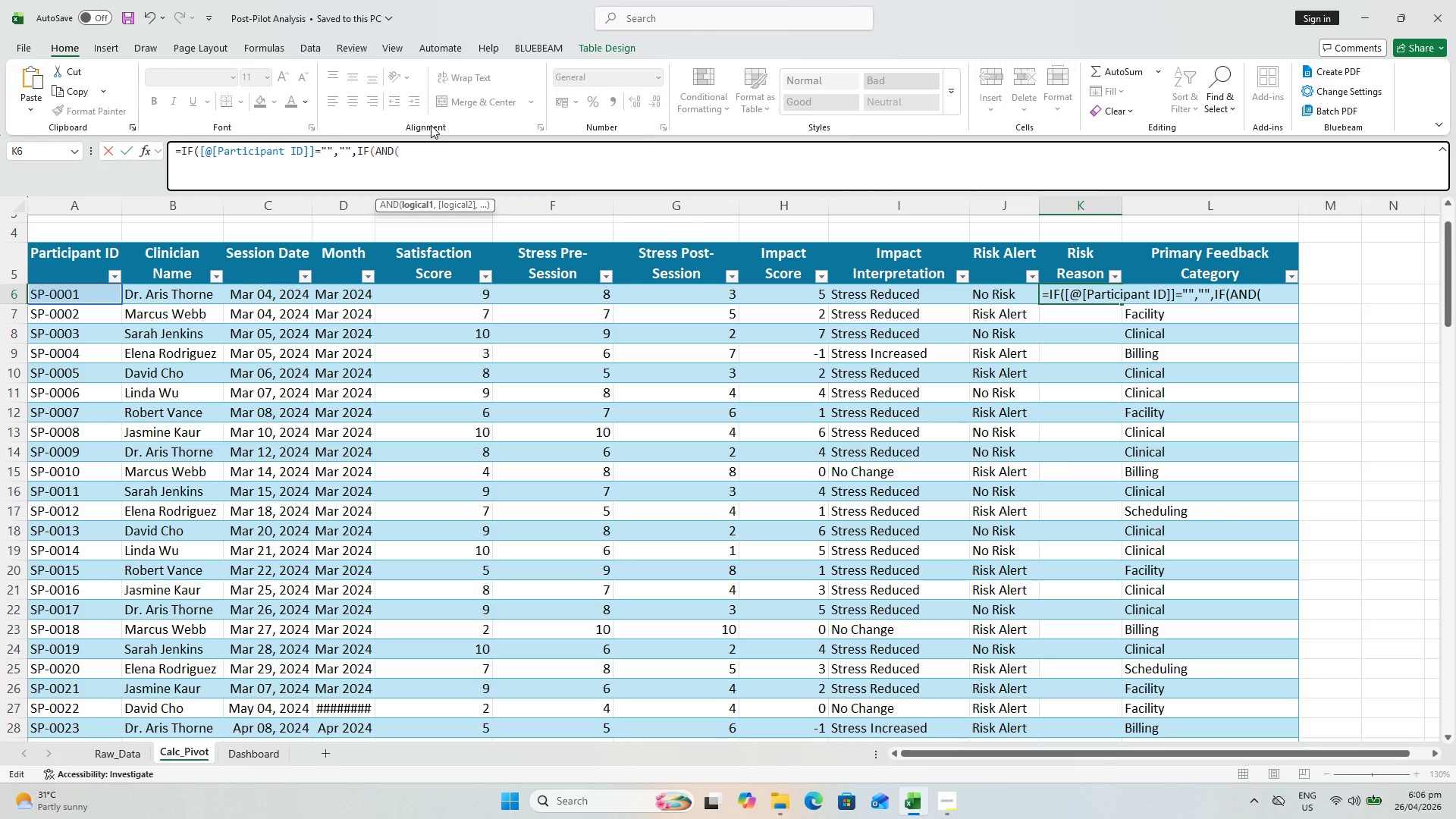 
wait(9.05)
 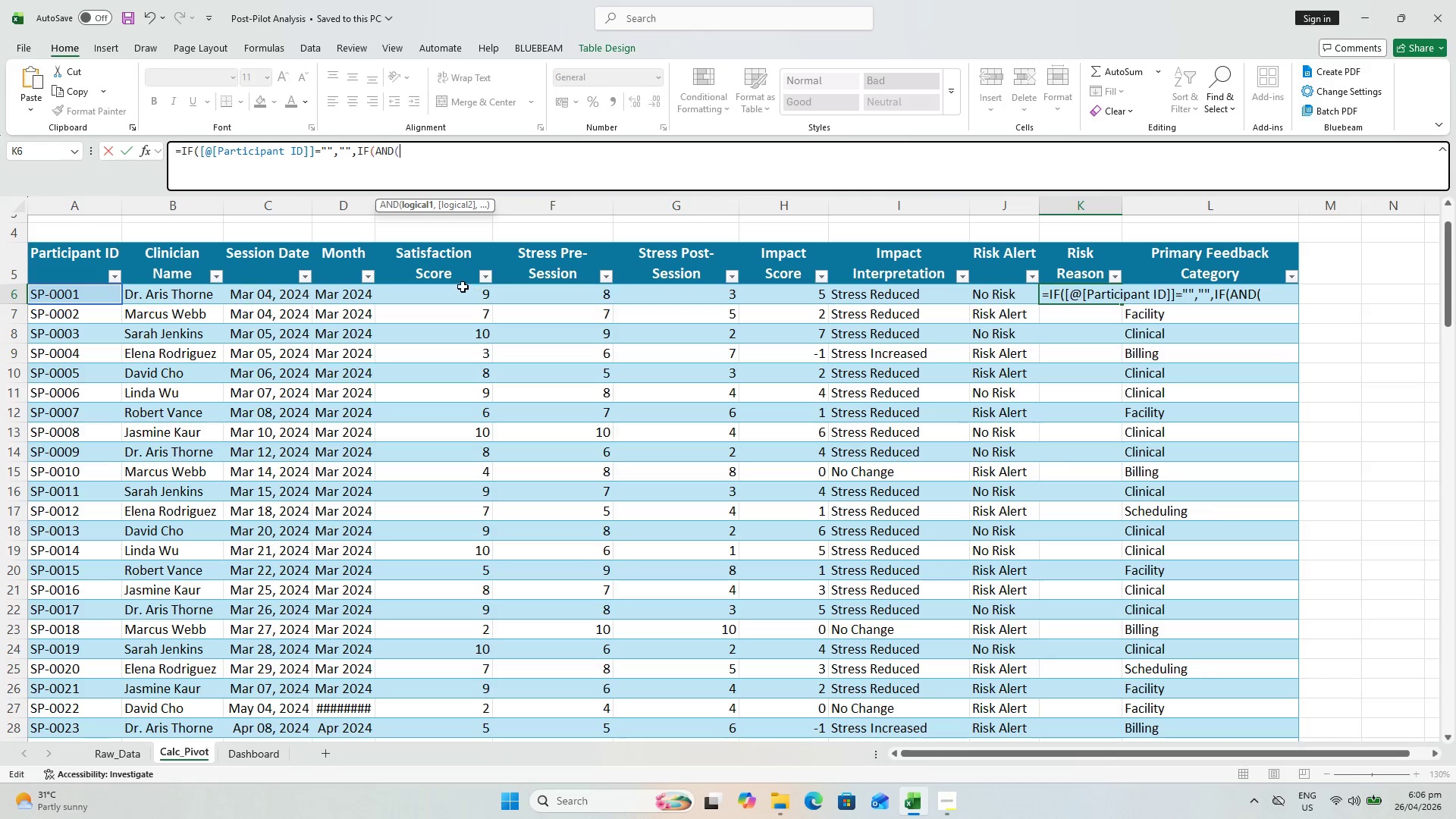 
key(Shift+Comma)
 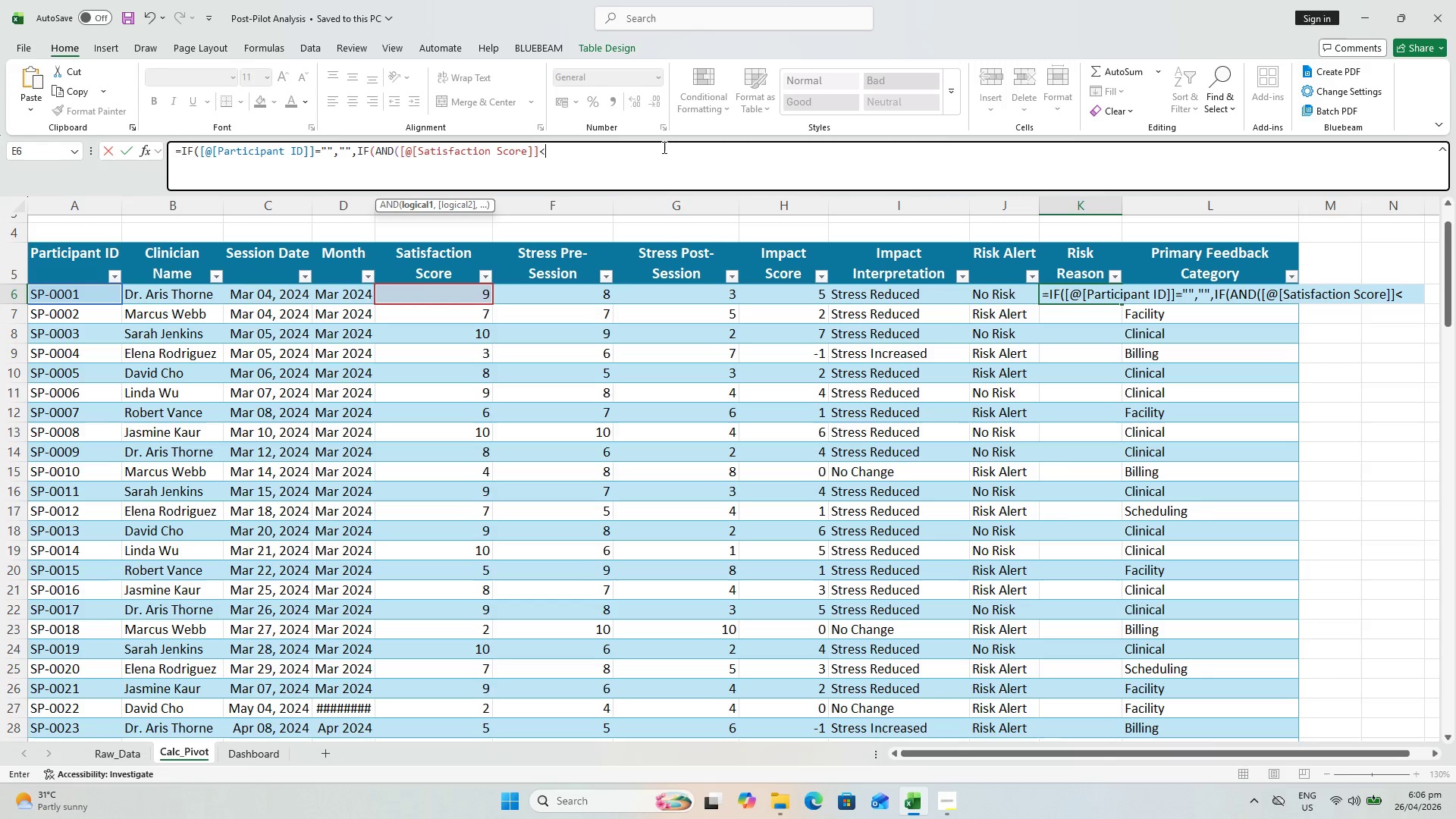 
key(4)
 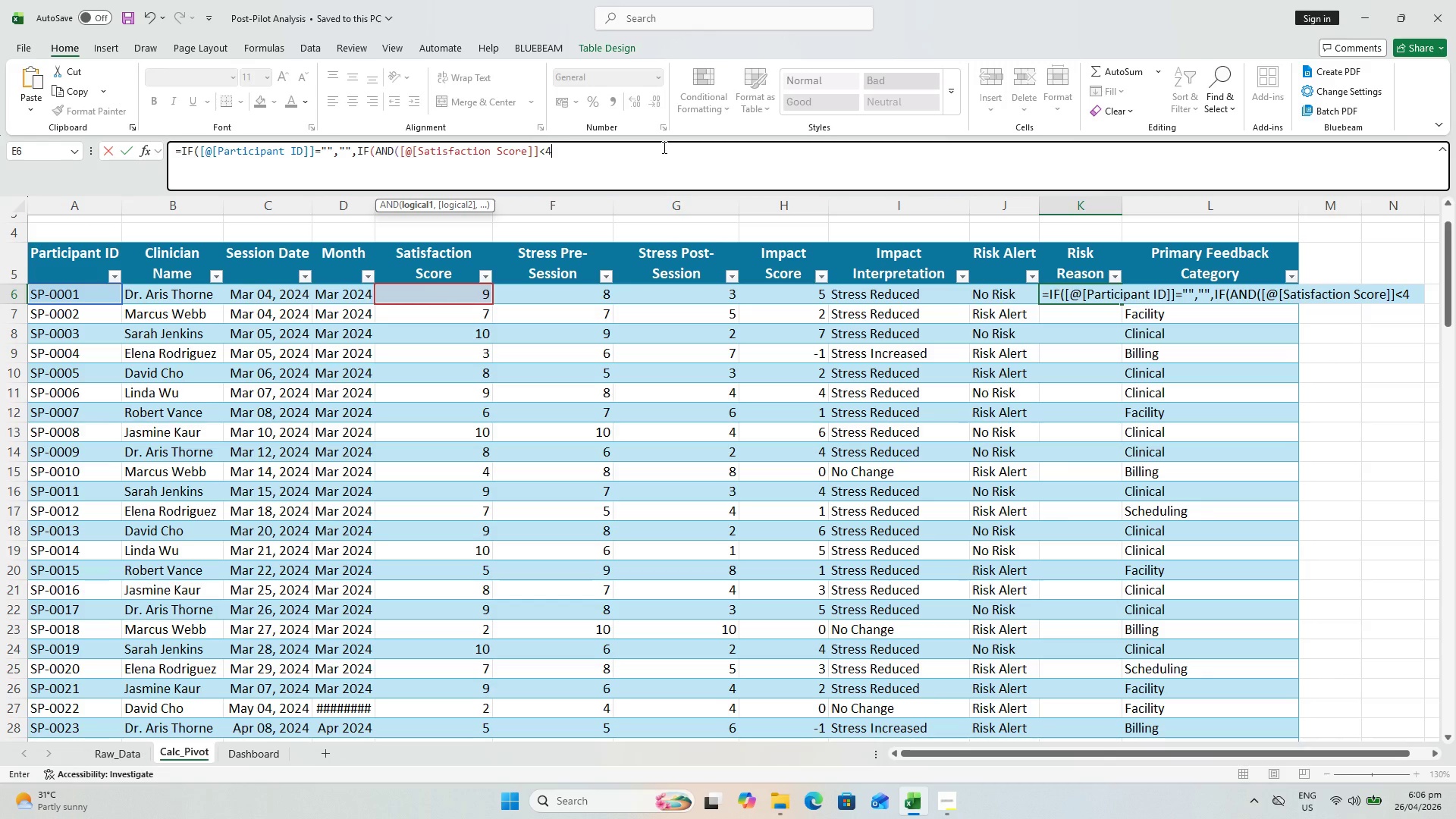 
key(Comma)
 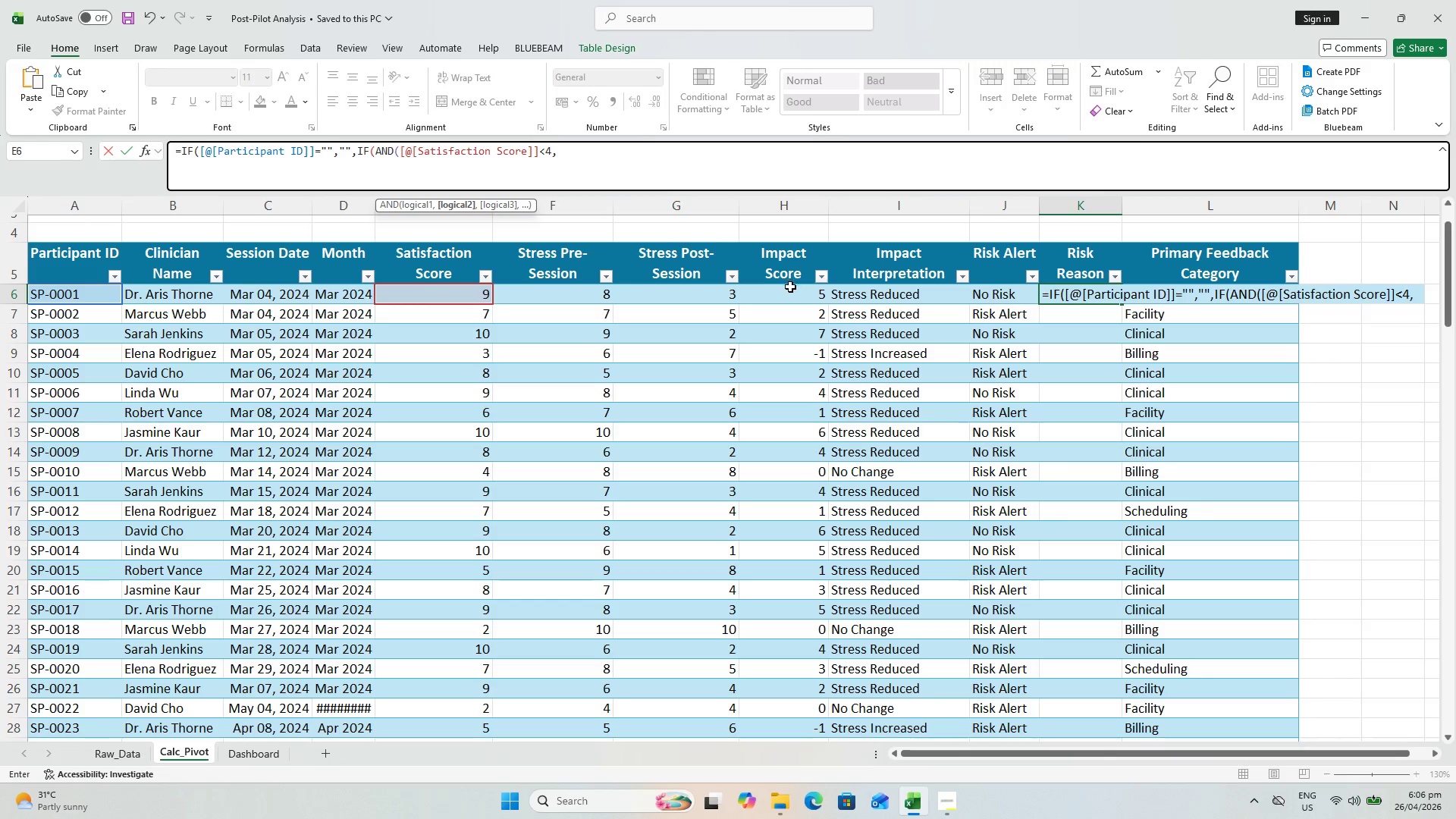 
left_click([792, 292])
 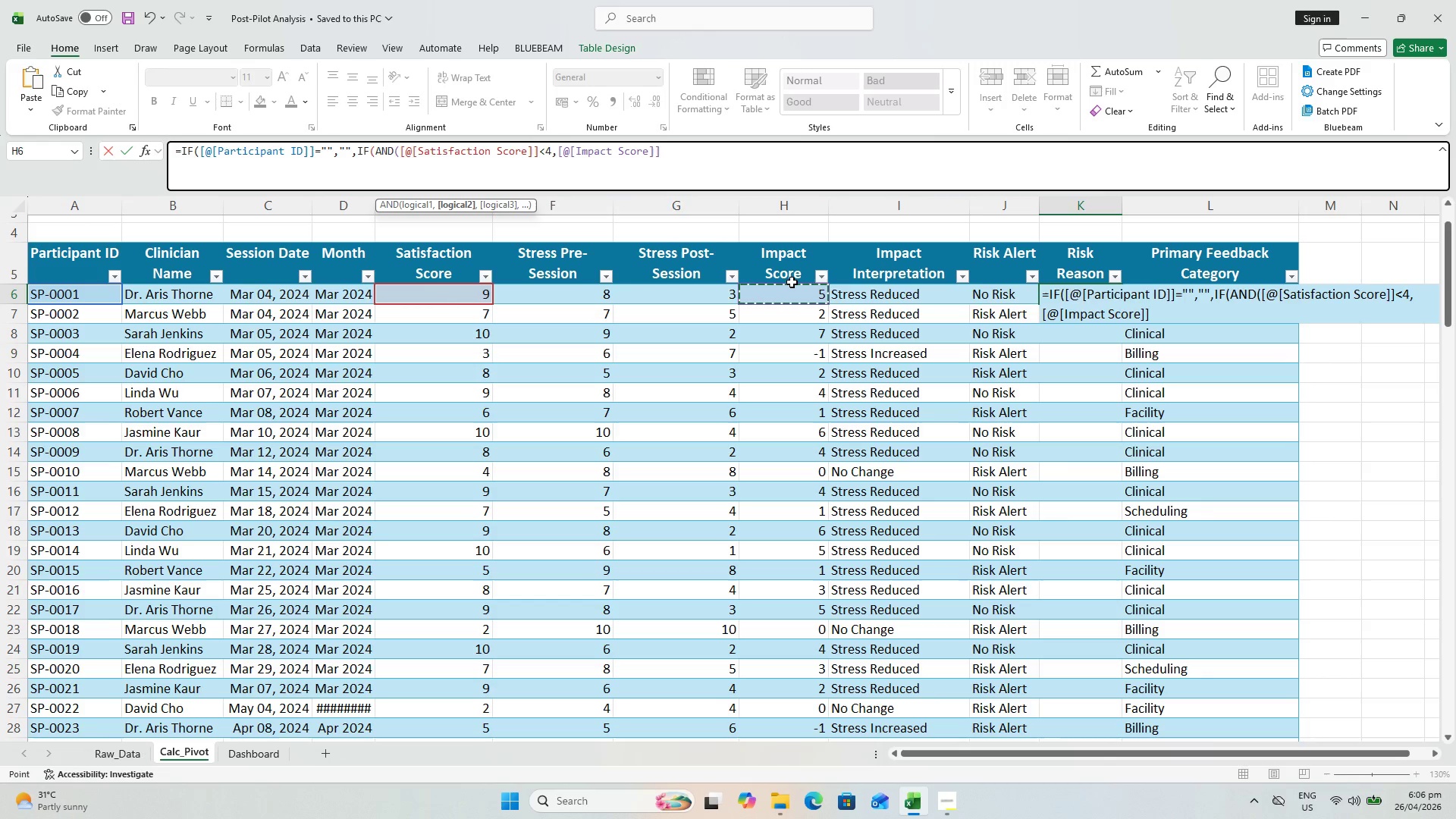 
type(<0), "Low Statisfaction)
 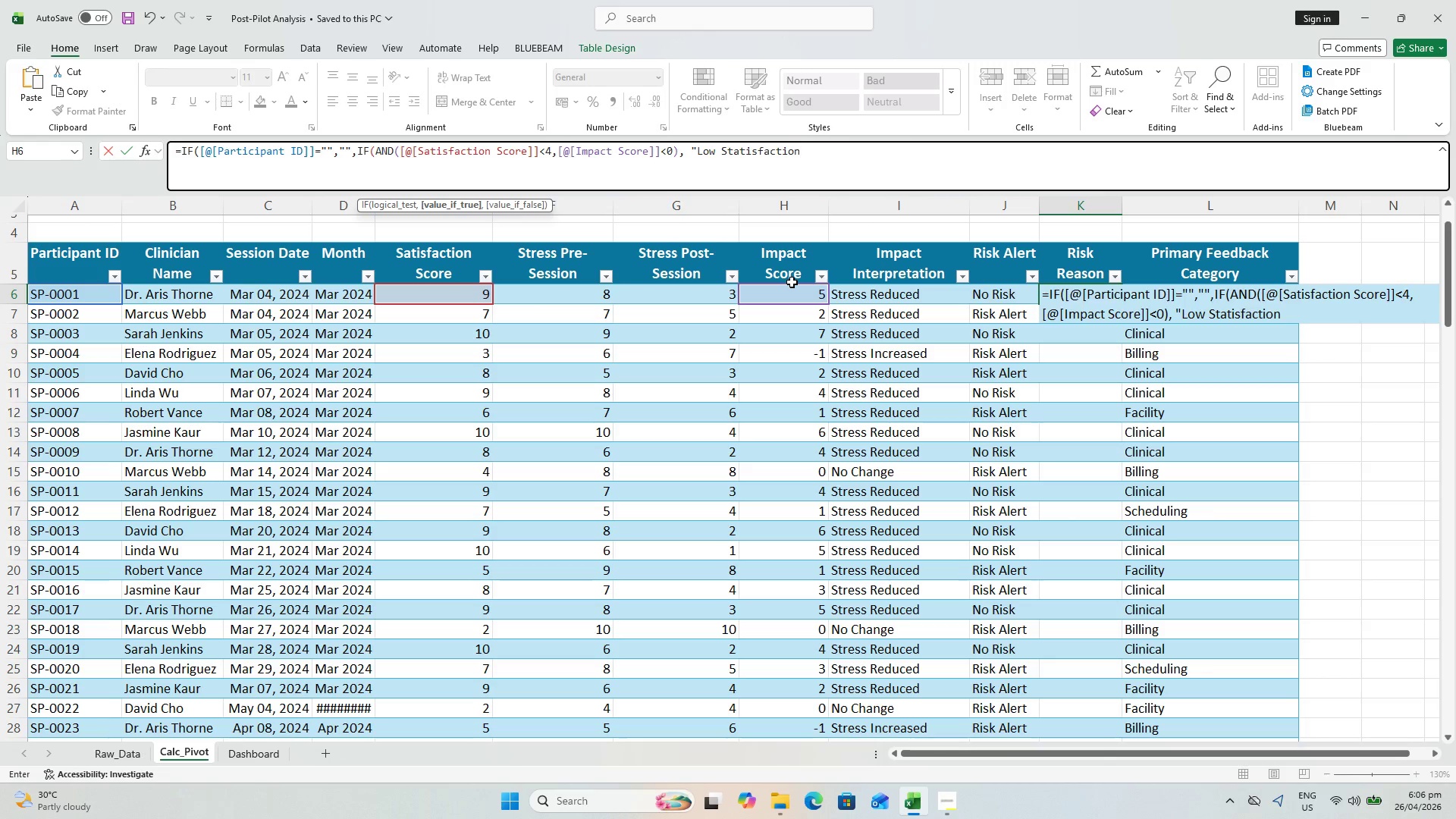 
wait(8.94)
 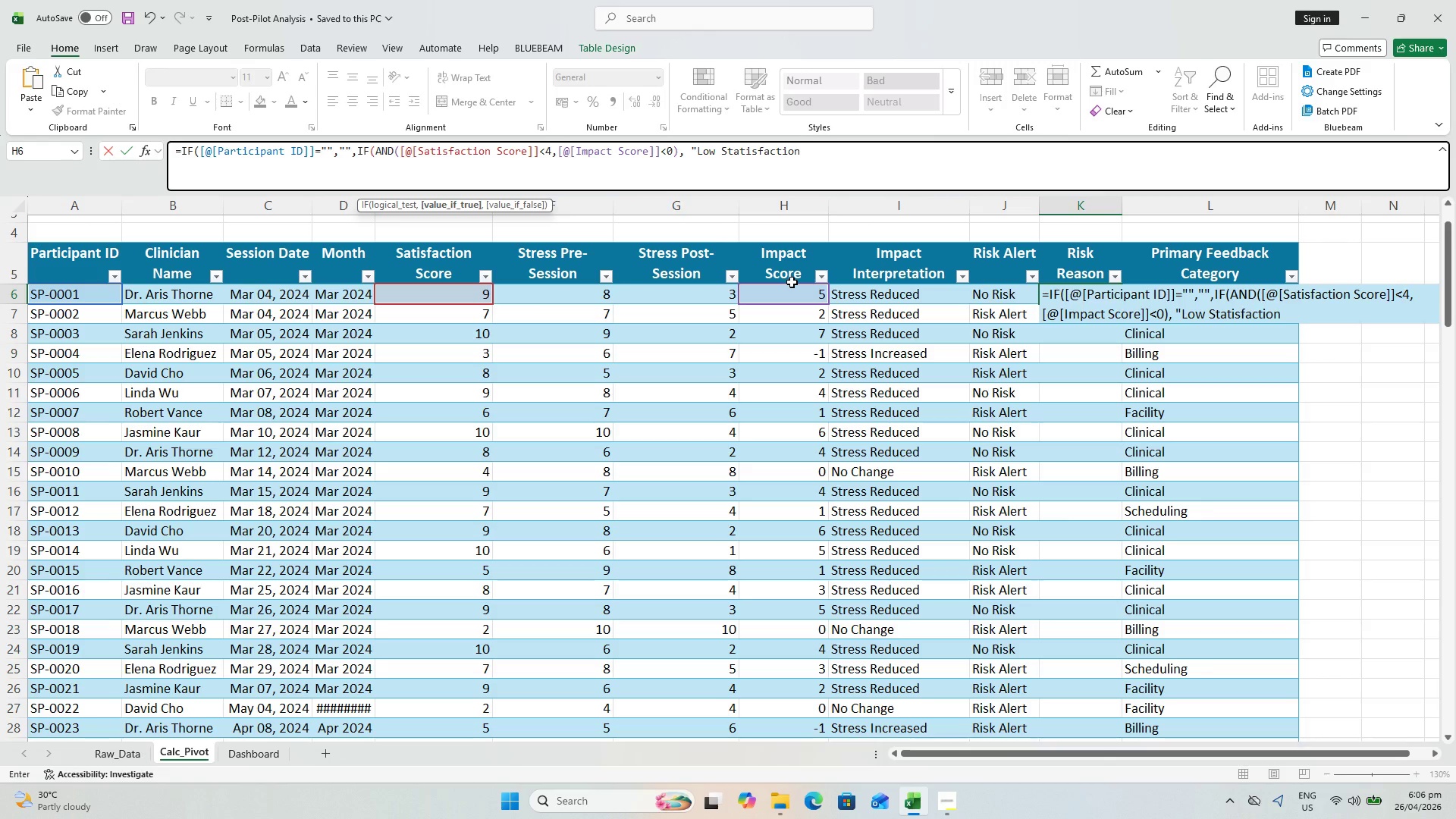 
type( + Rising Stress",)
 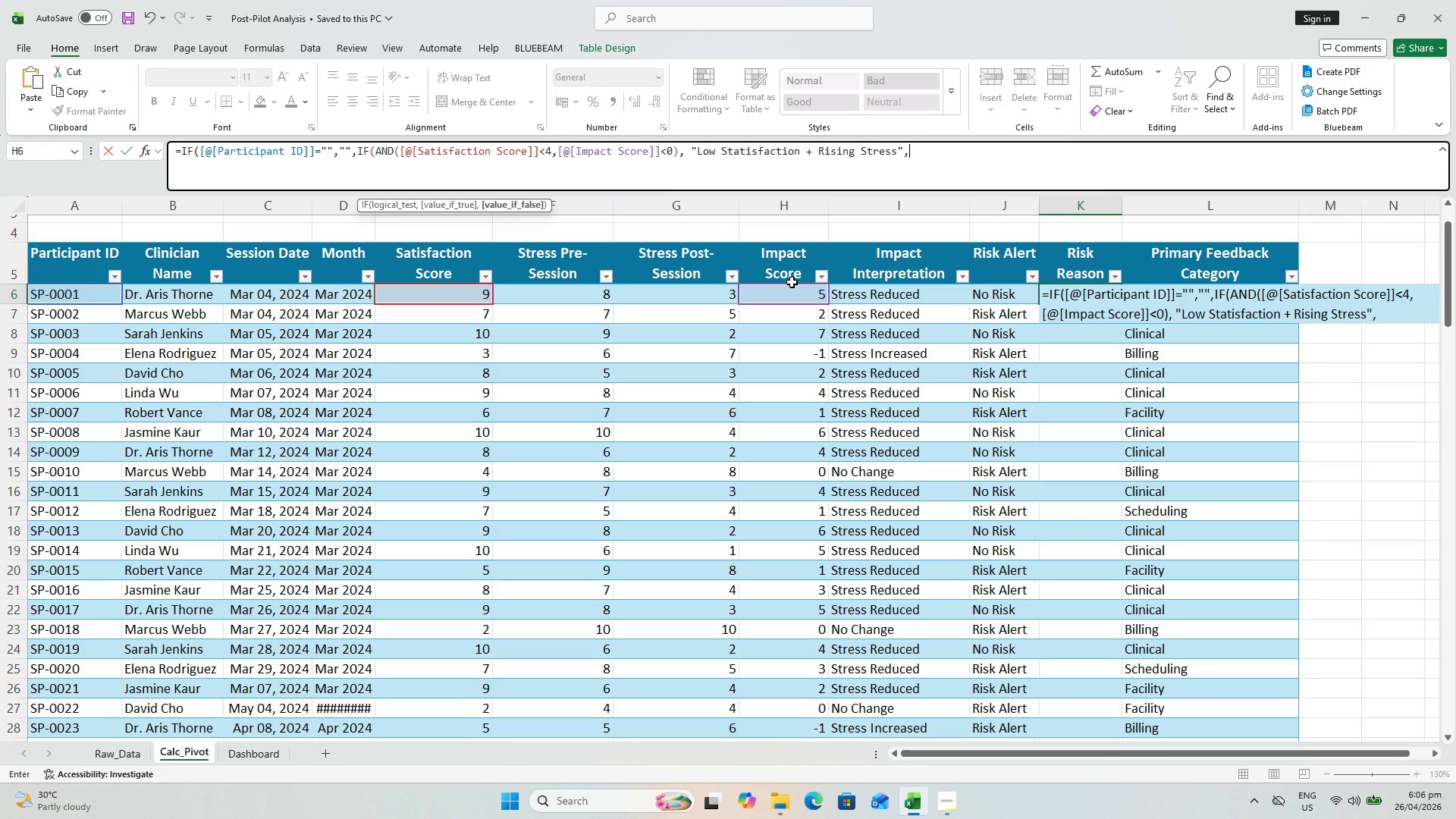 
wait(18.14)
 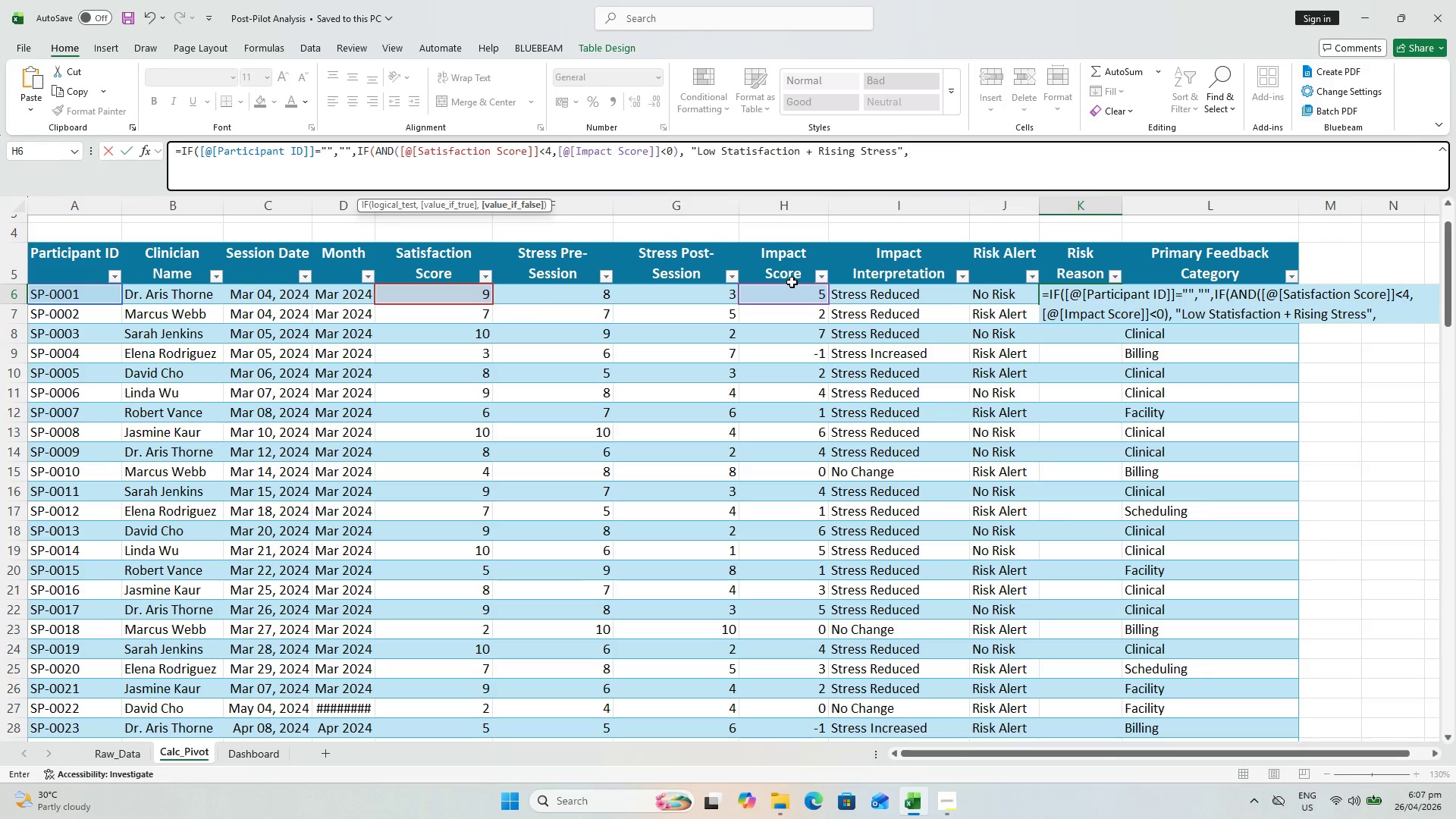 
type(IF()
 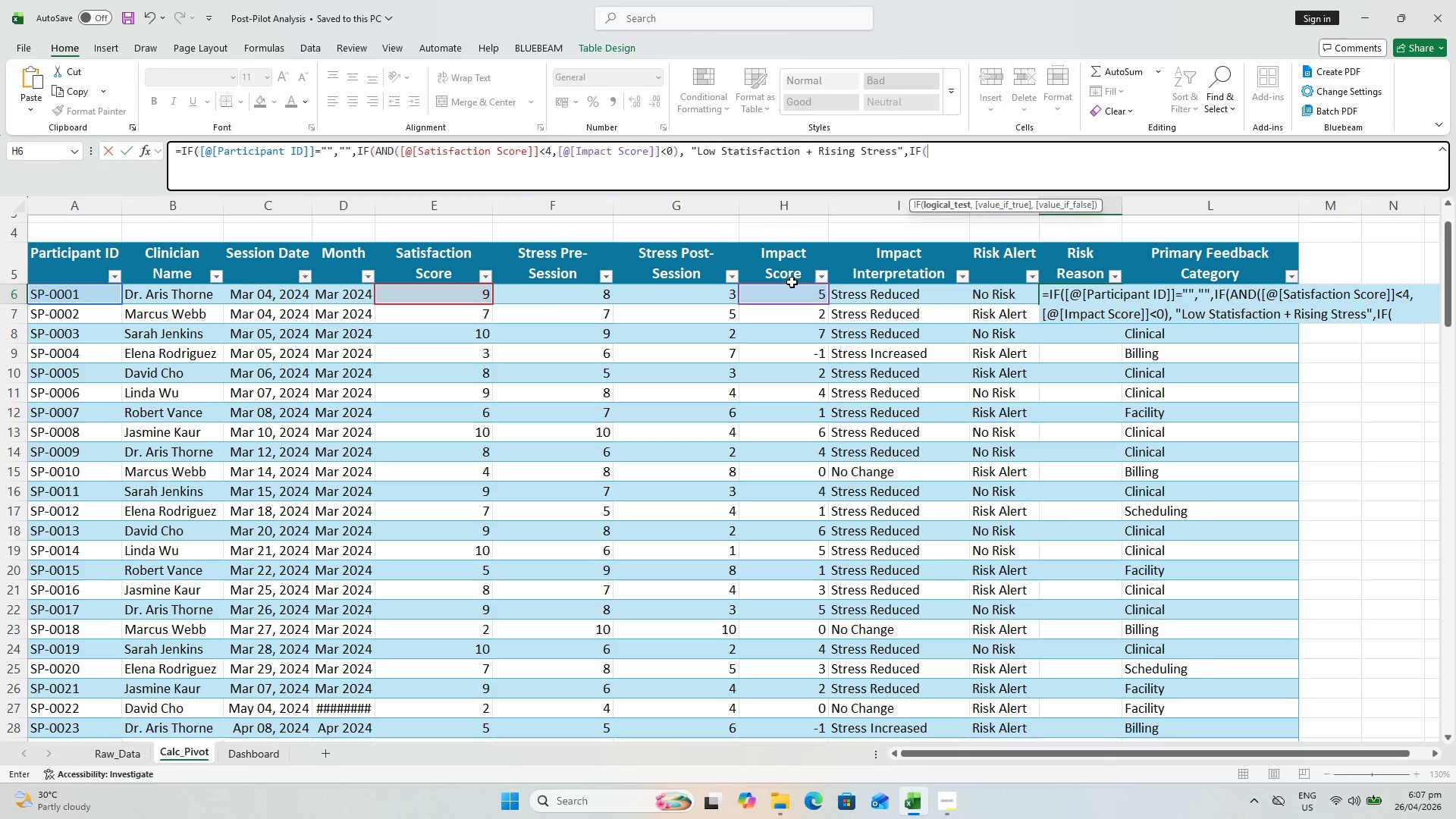 
wait(16.25)
 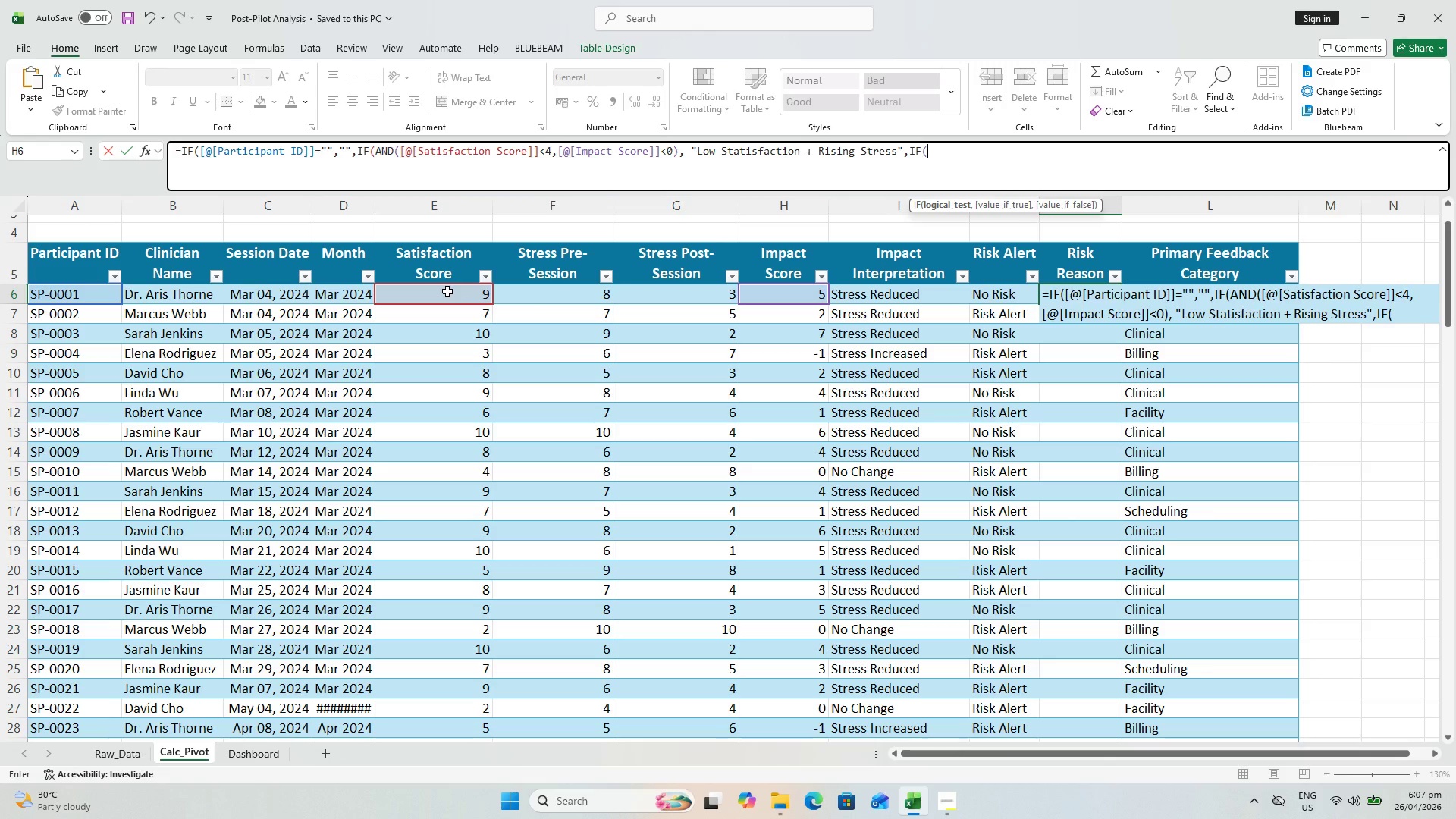 
left_click([448, 294])
 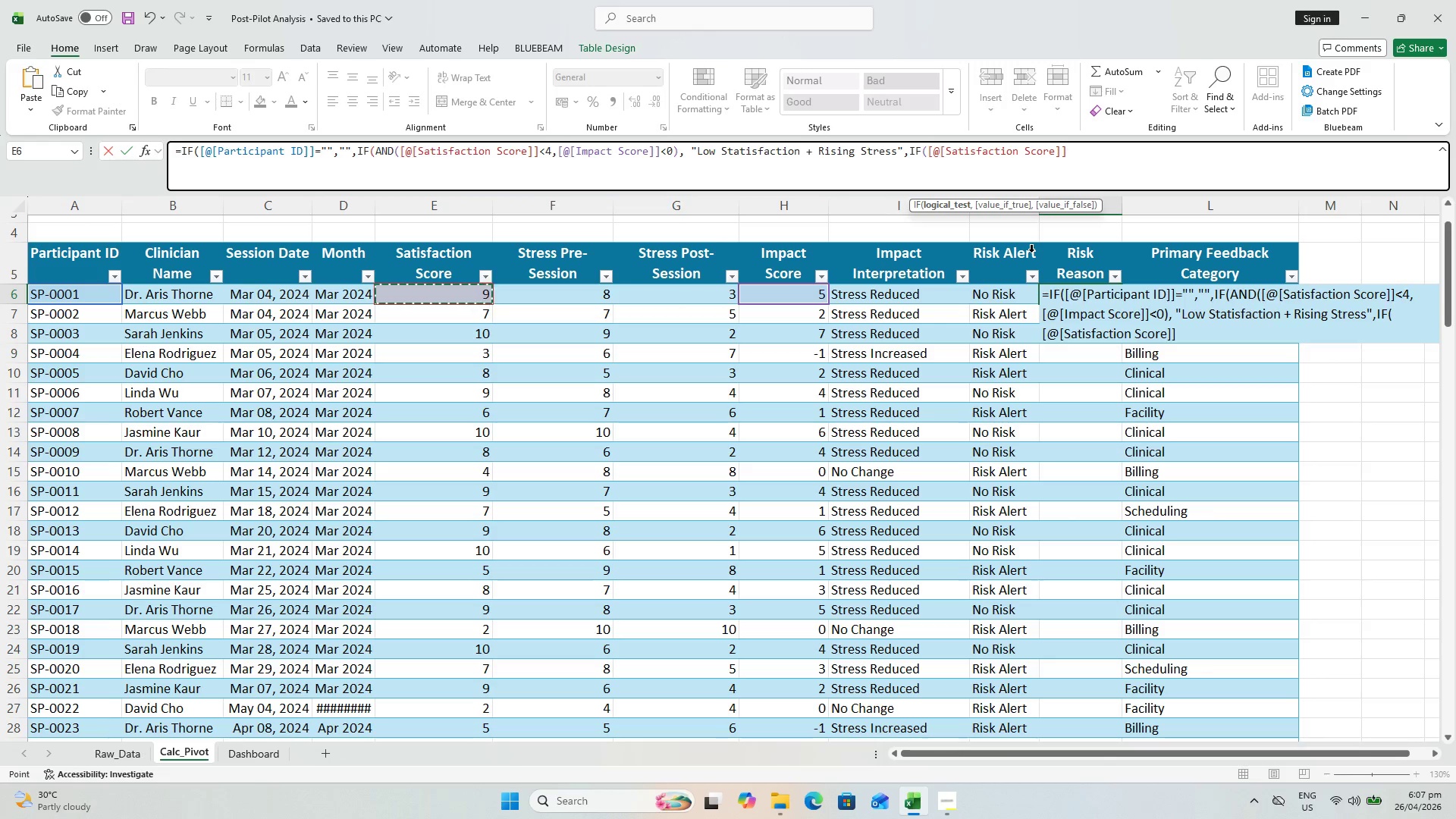 
type(<4,"Low Satisfaction", IF()
 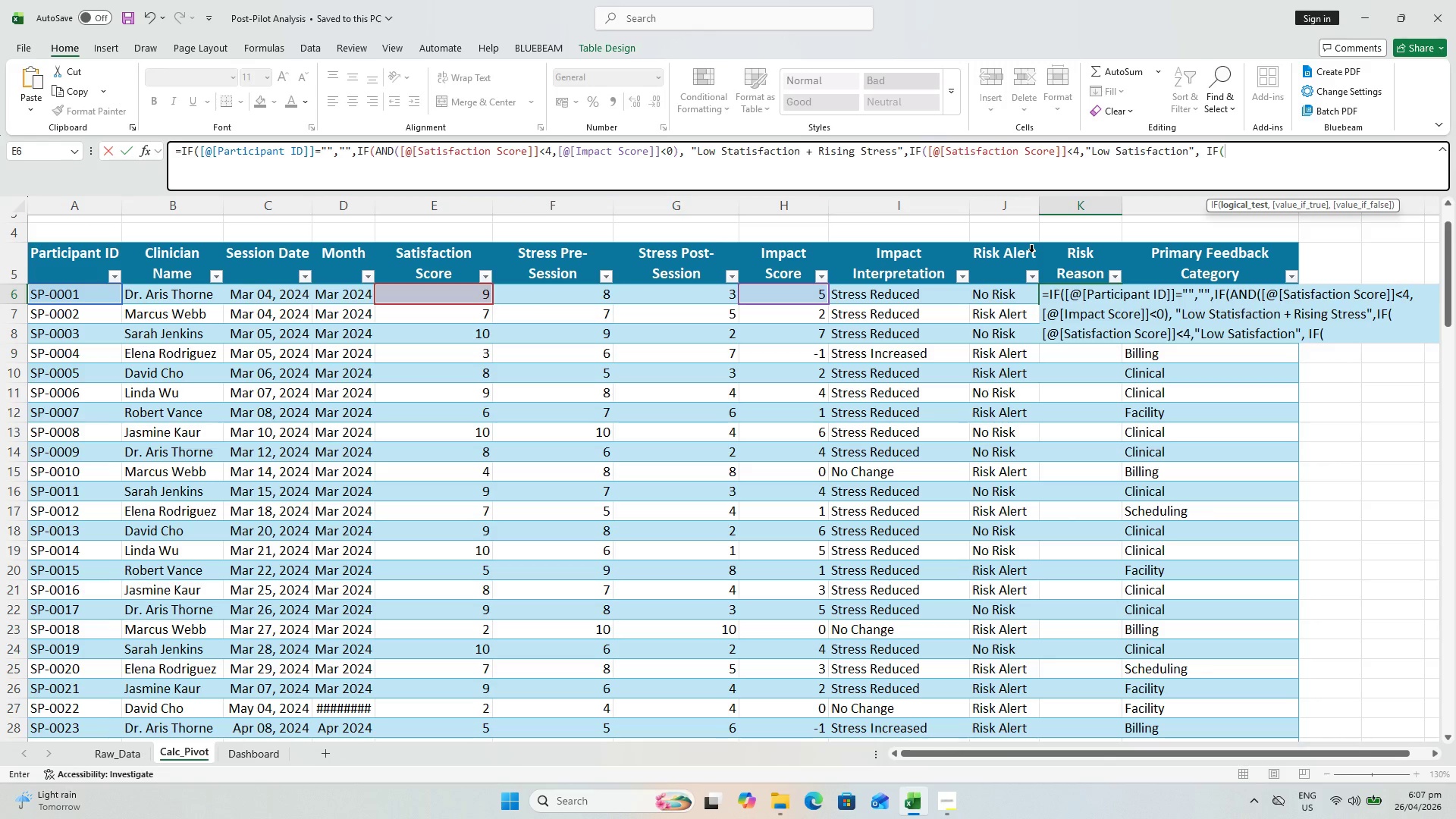 
key(Shift+Comma)
 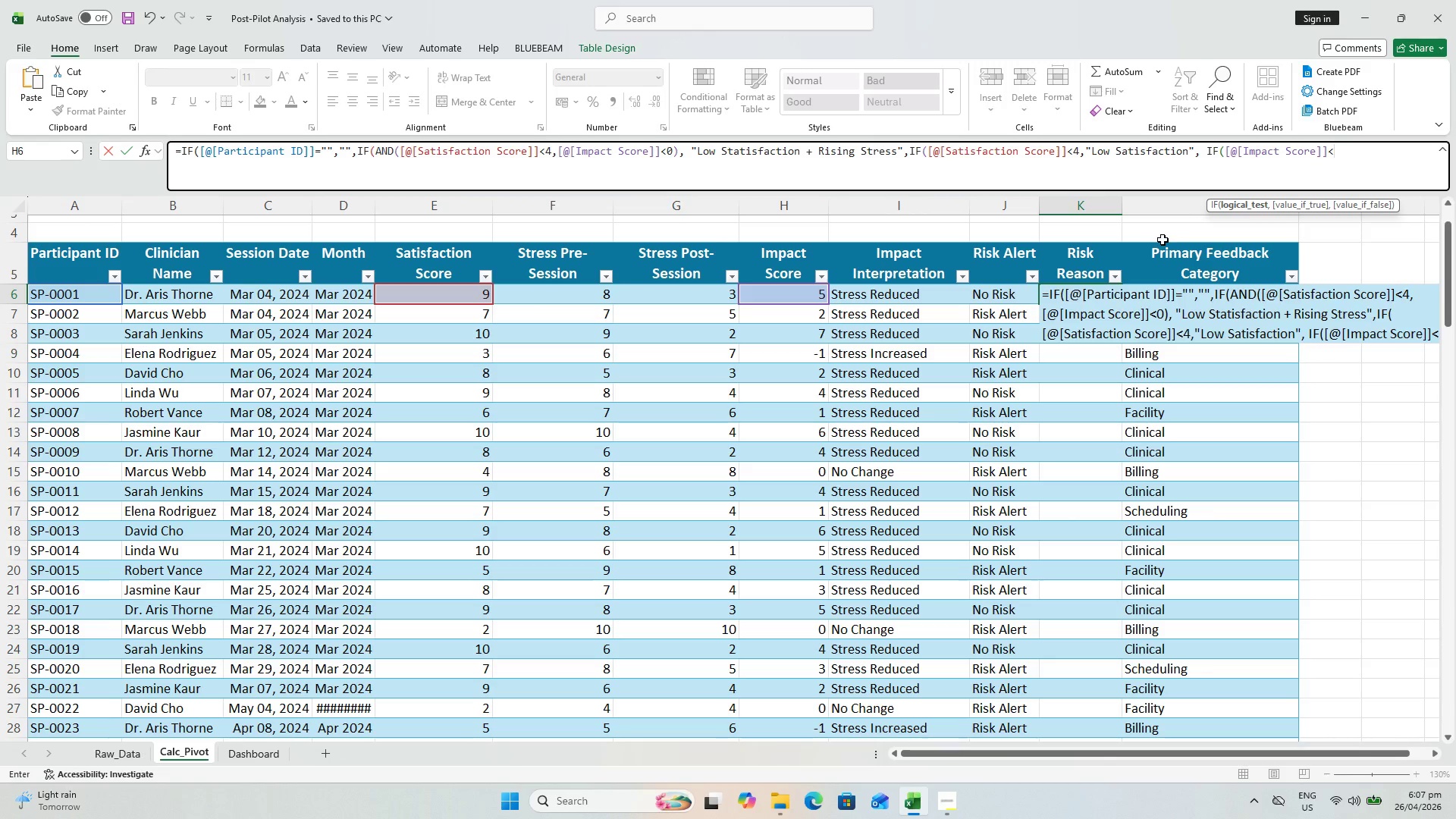 
key(0)
 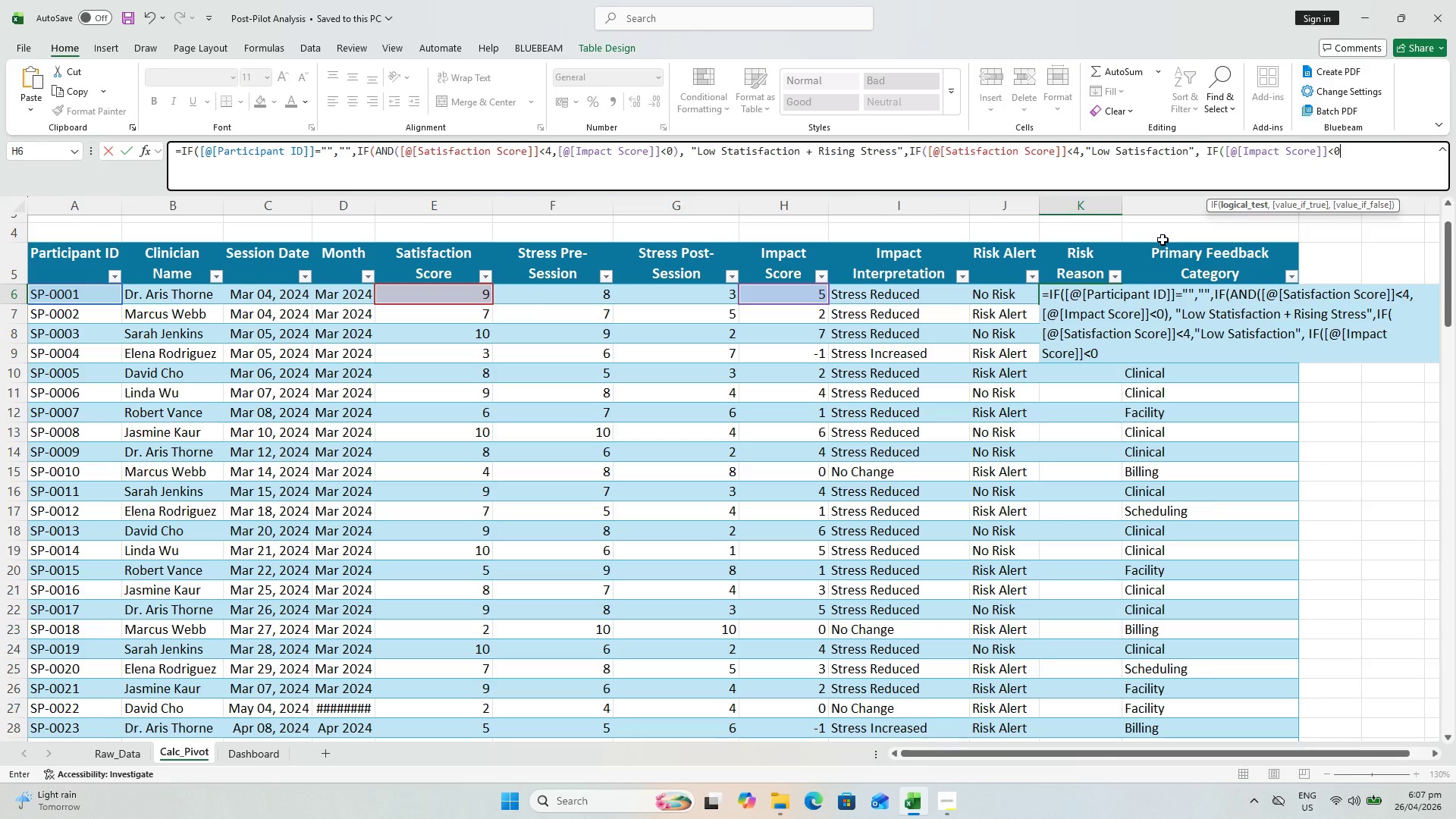 
key(Comma)
 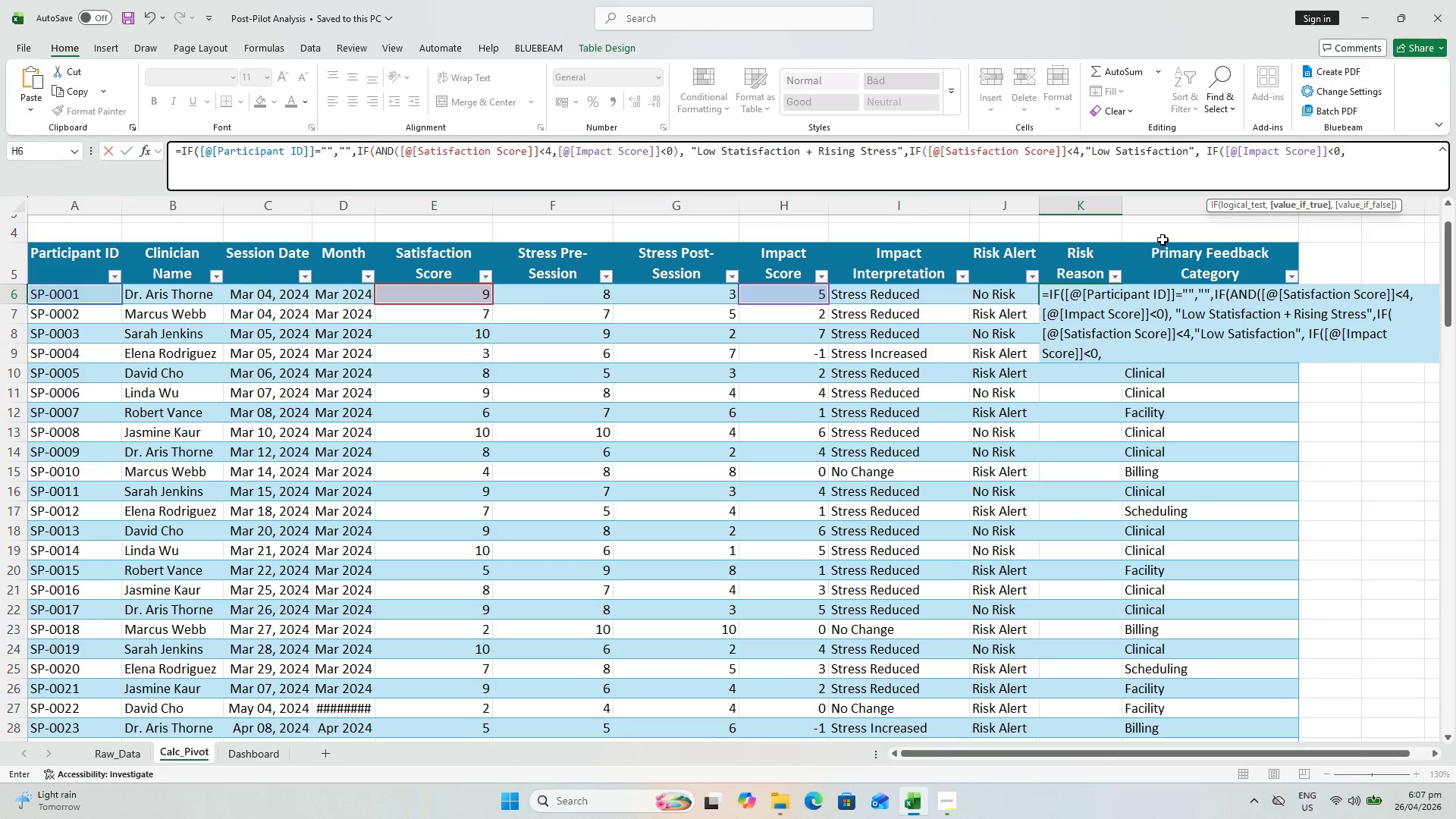 
key(Space)
 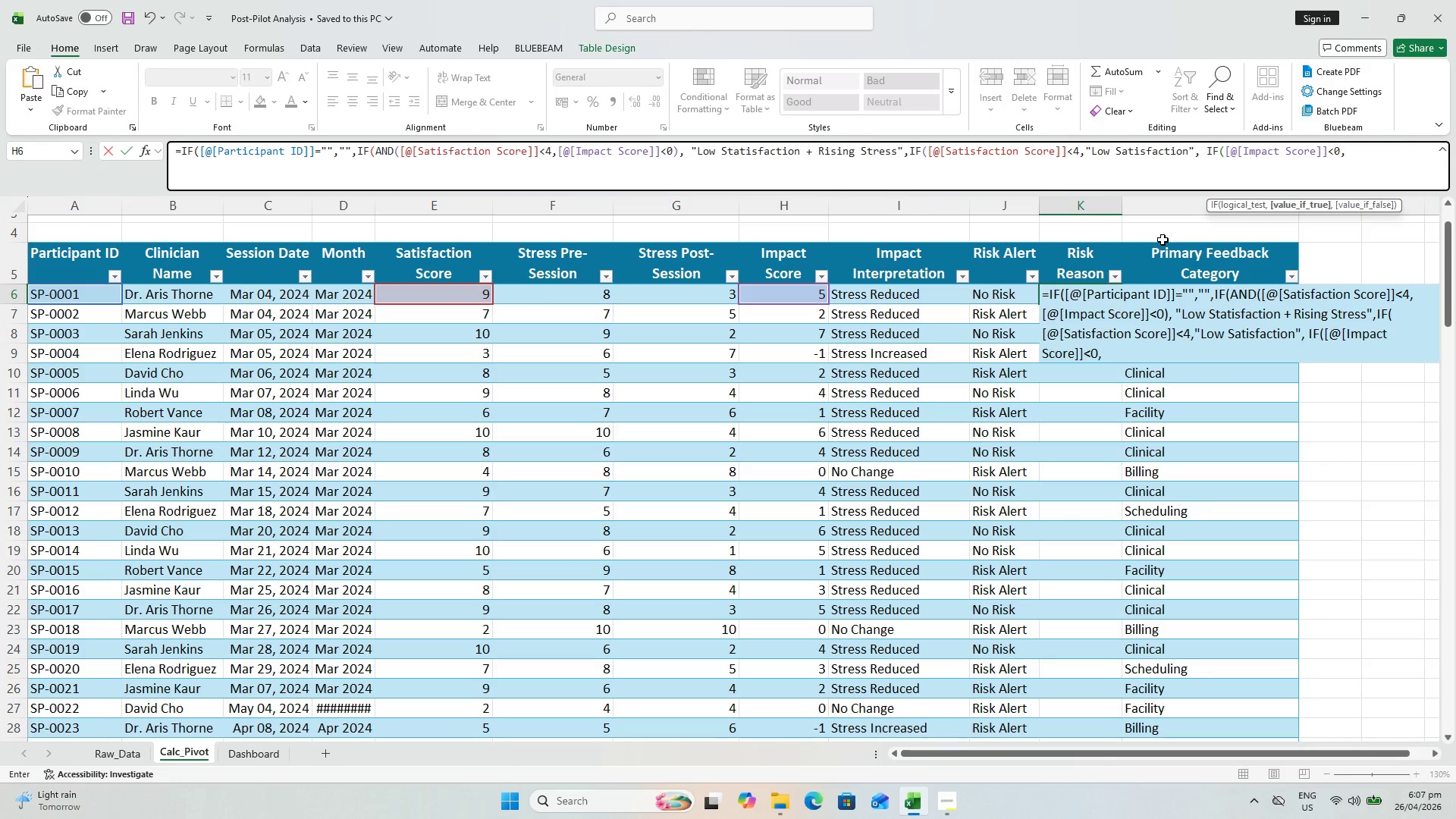 
key(Shift+ShiftLeft)
 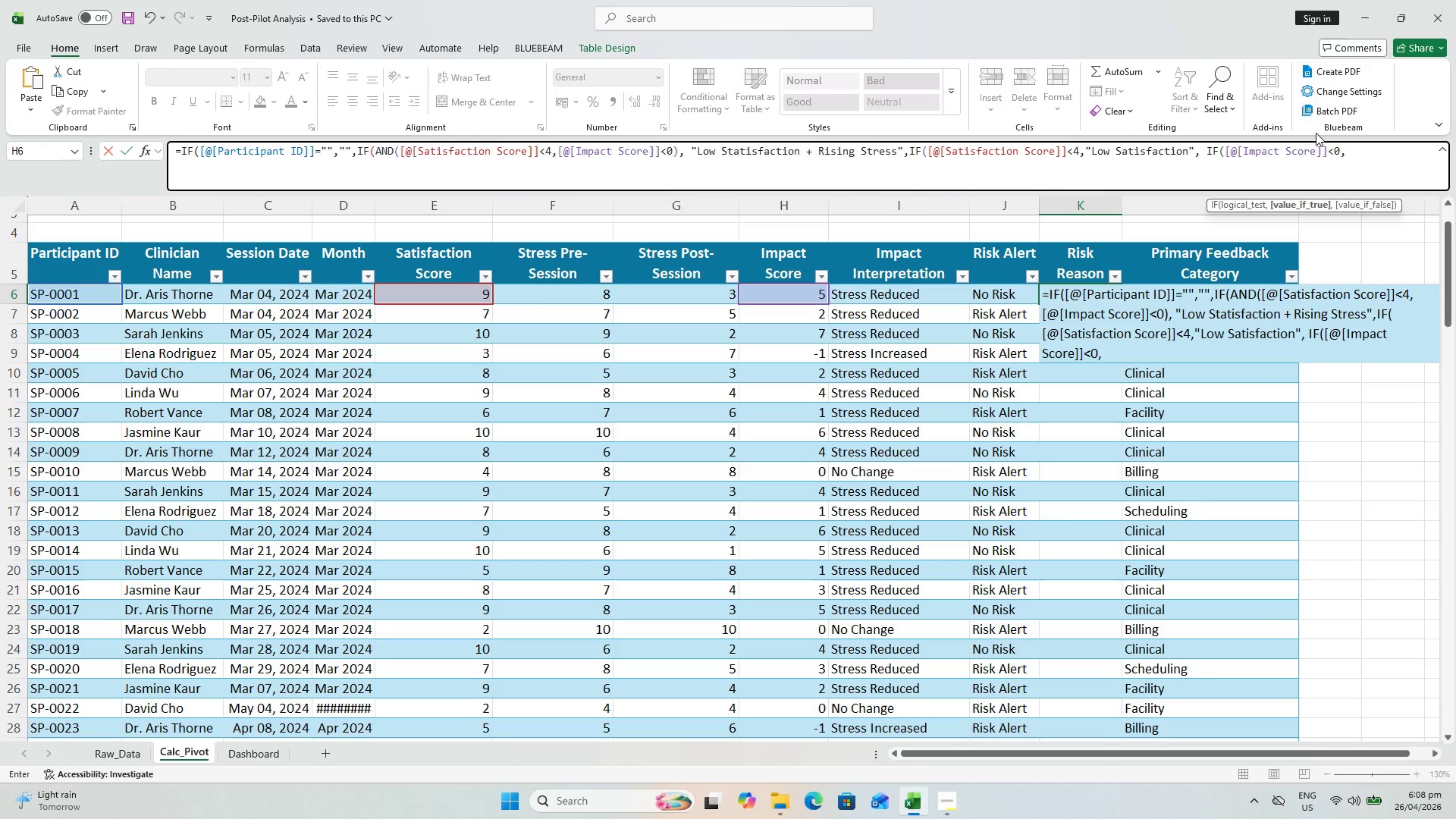 
wait(19.14)
 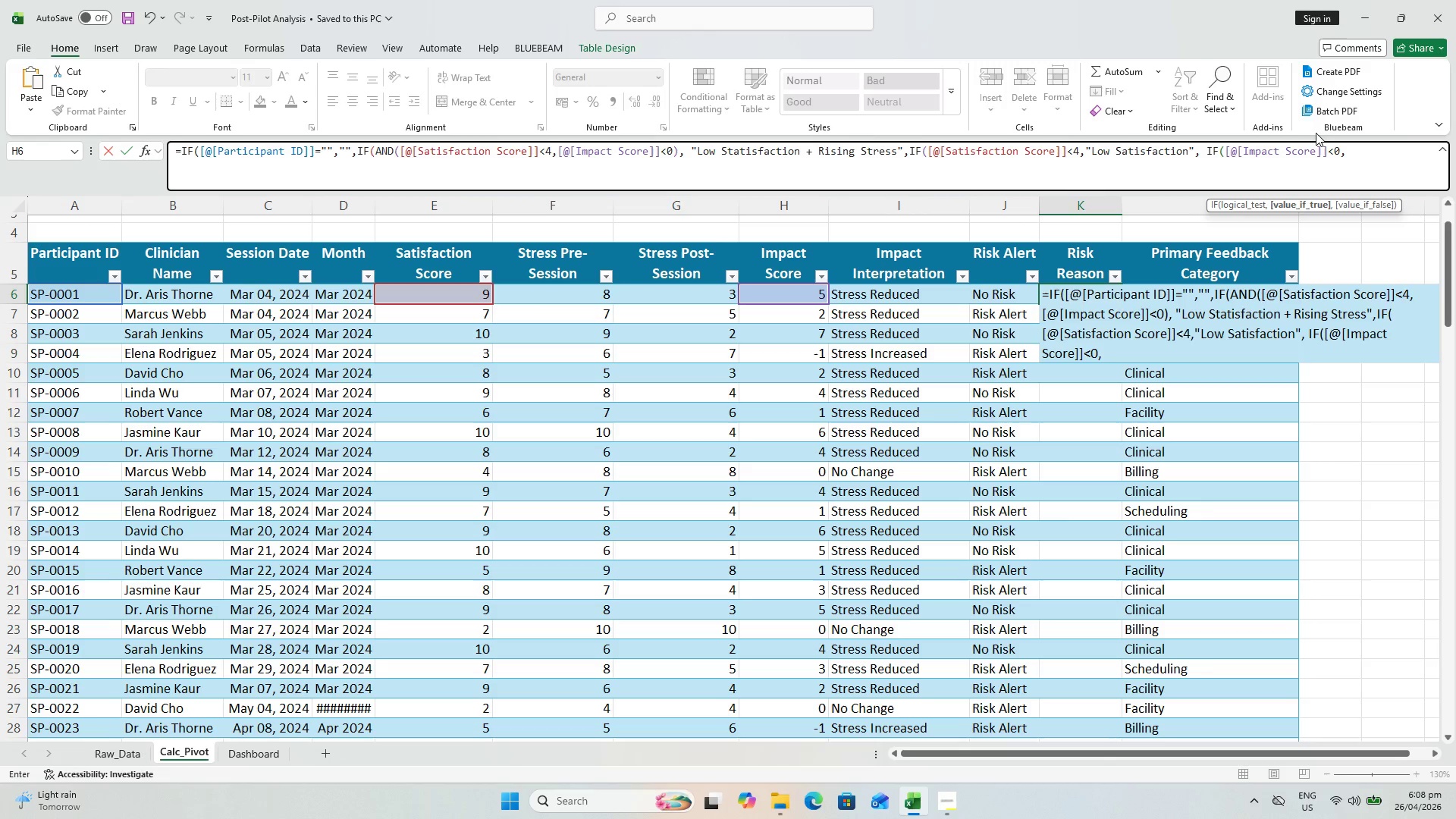 
type("Risingf)
key(Backspace)
type( Stress",)
 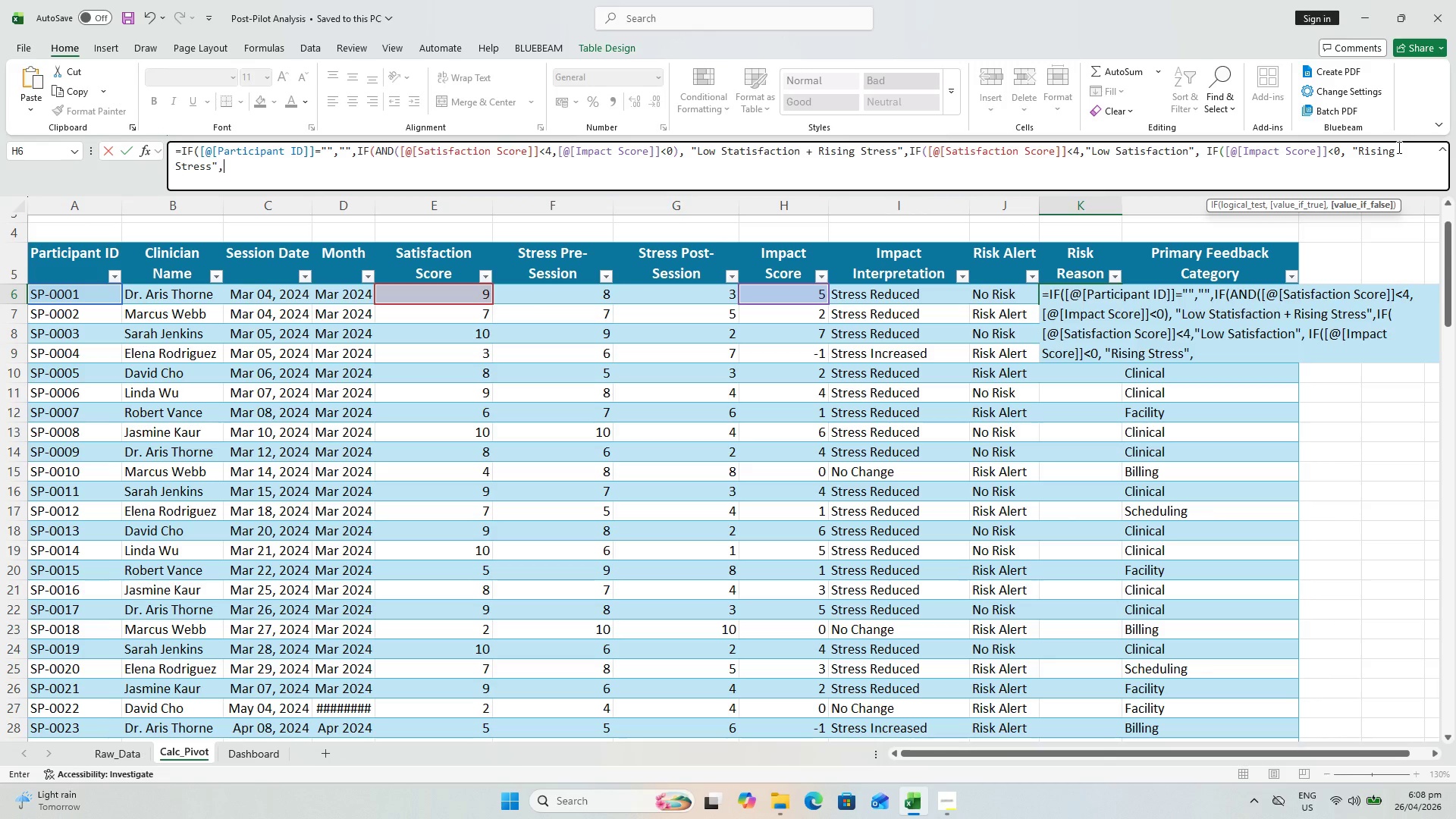 
type("No Ridsk)
 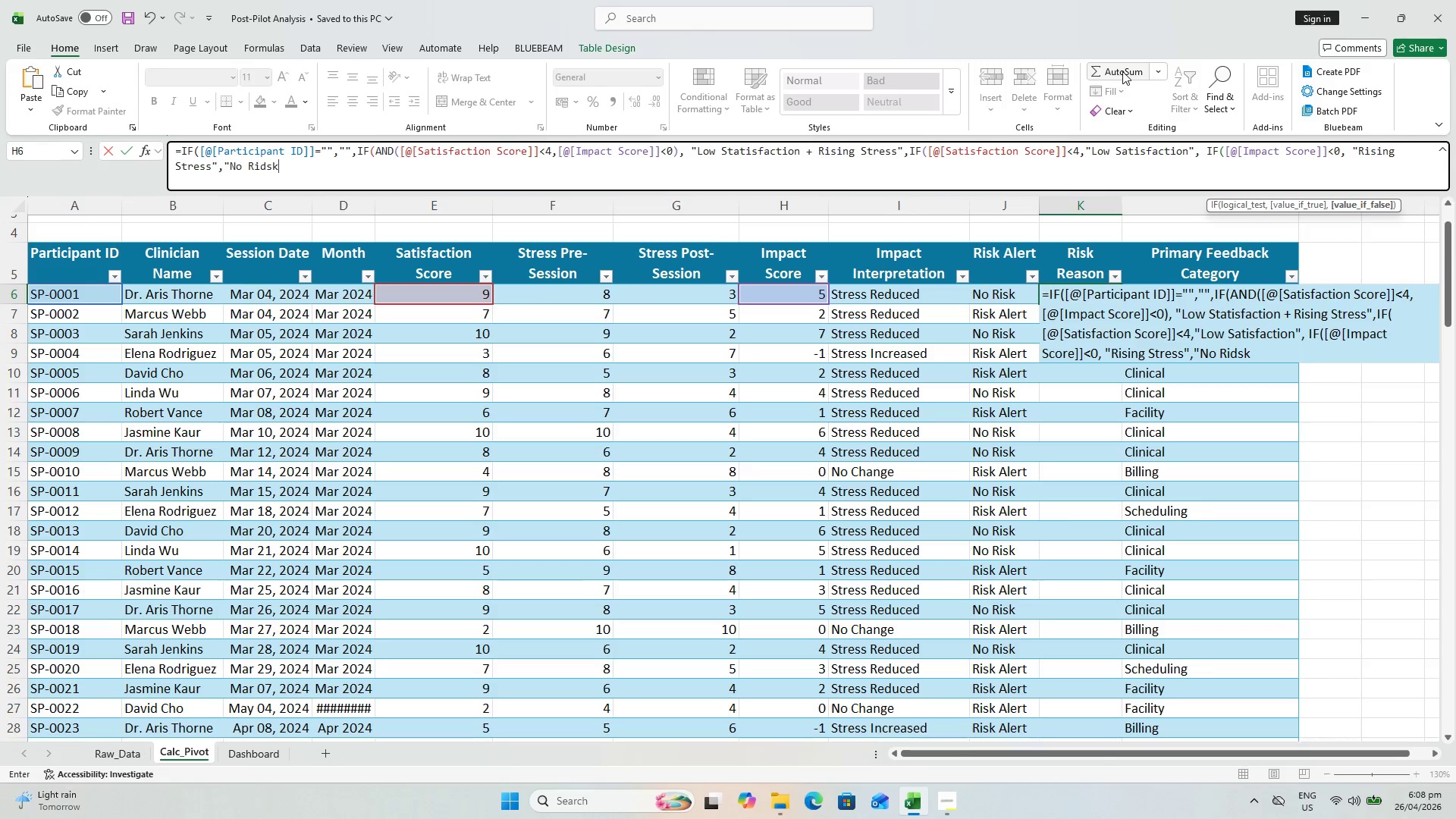 
wait(17.39)
 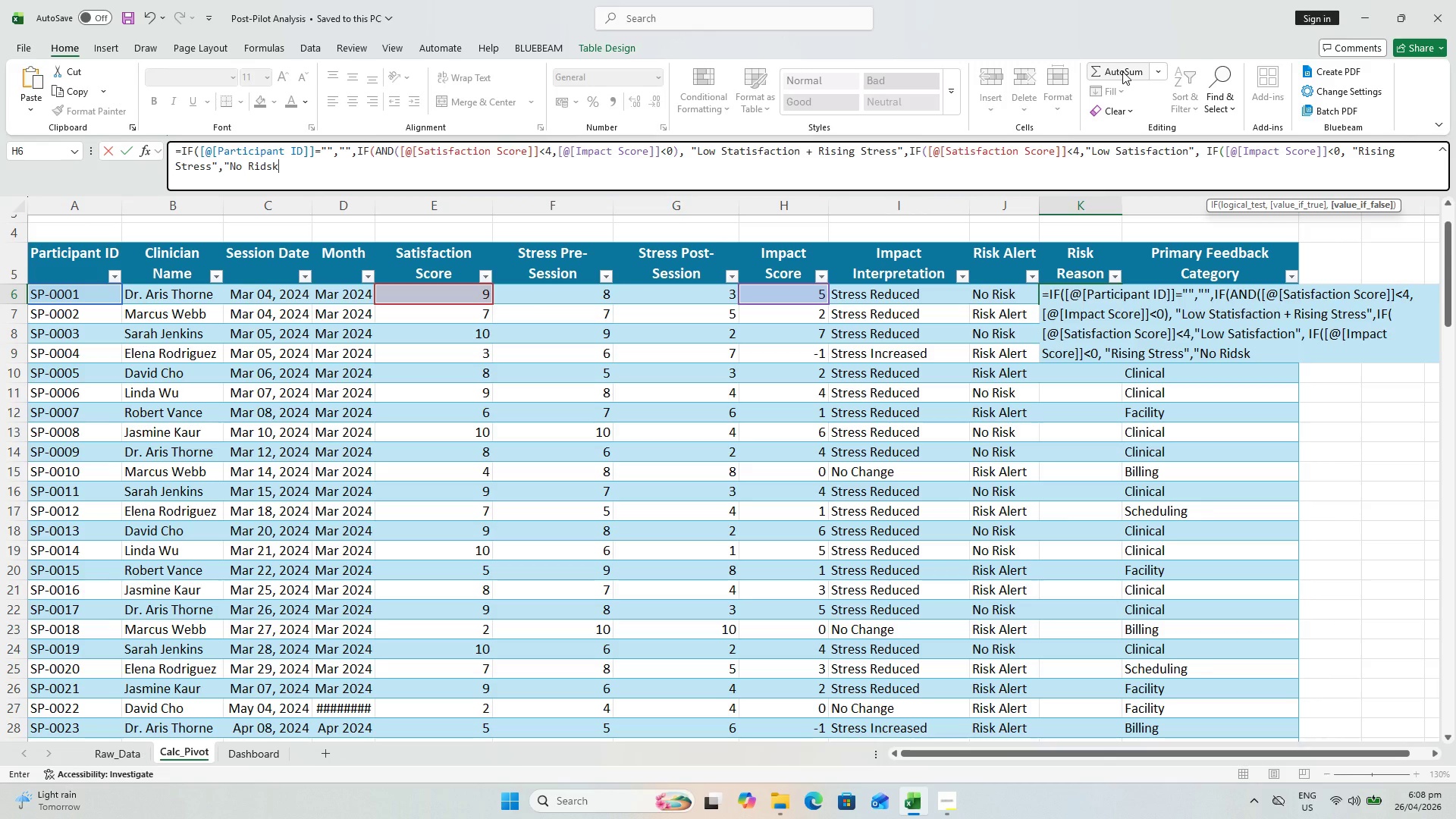 
key(Backspace)
key(Backspace)
key(Backspace)
type(sk")))))
 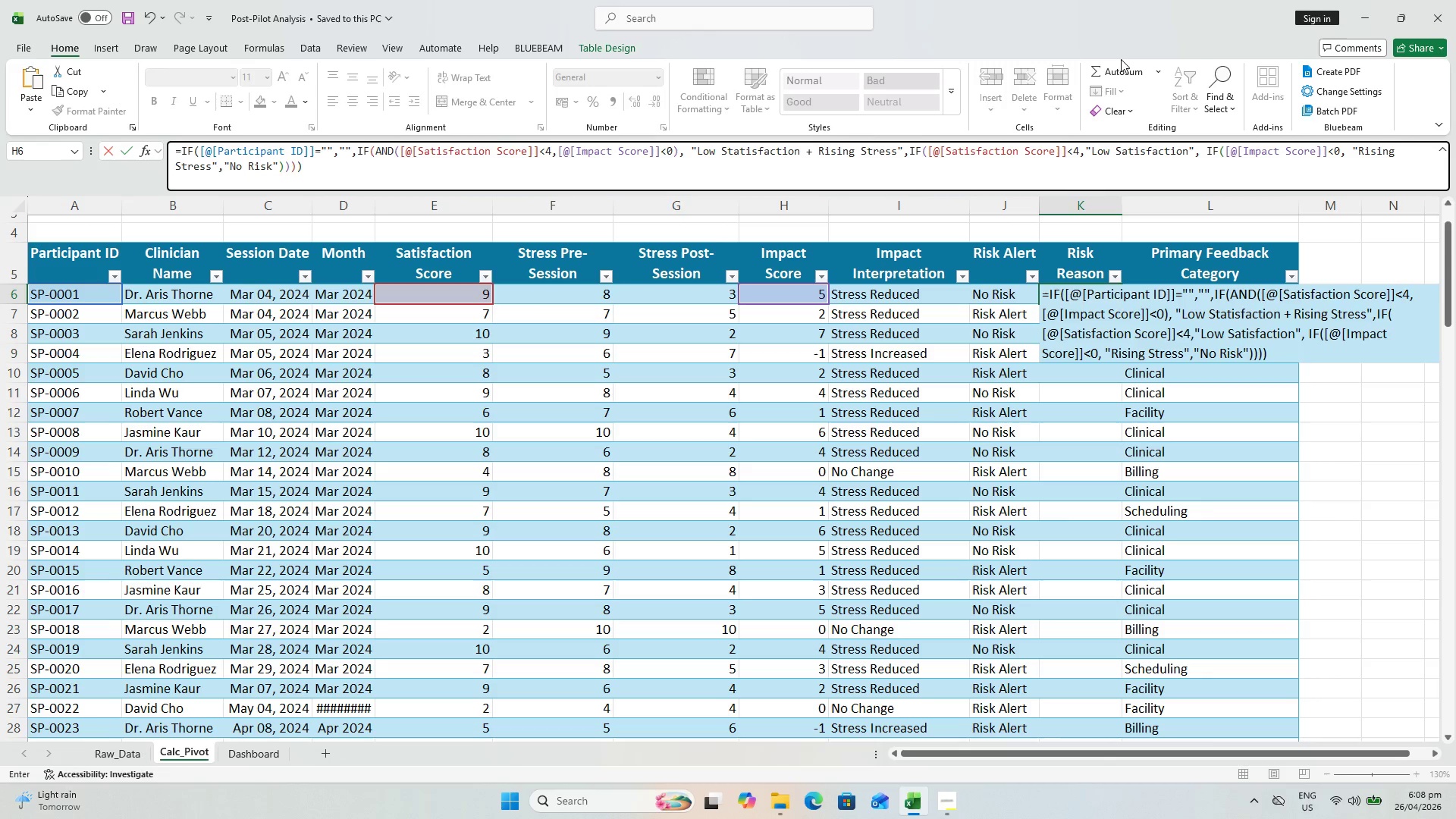 
key(Enter)
 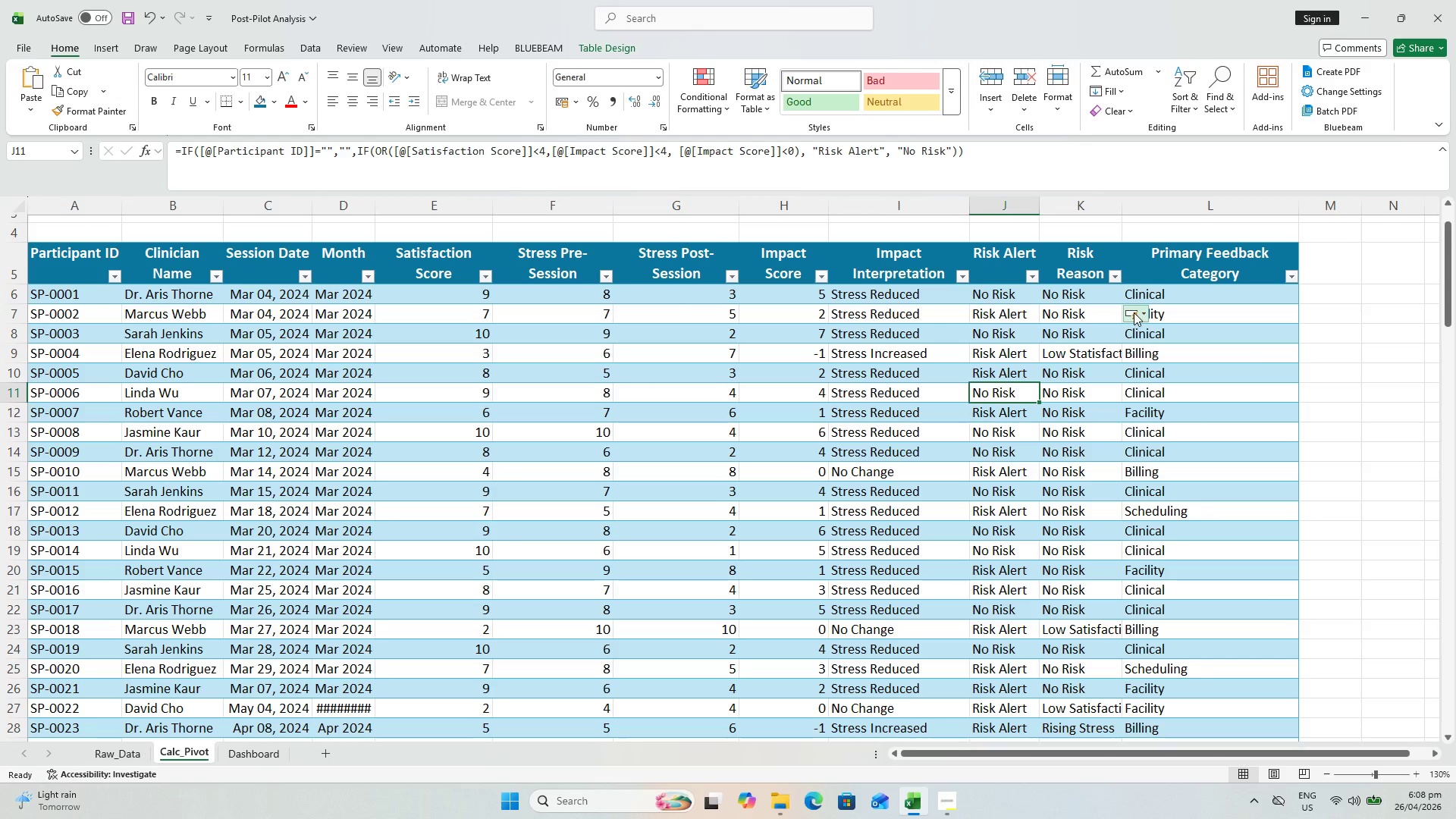 
left_click([1094, 318])
 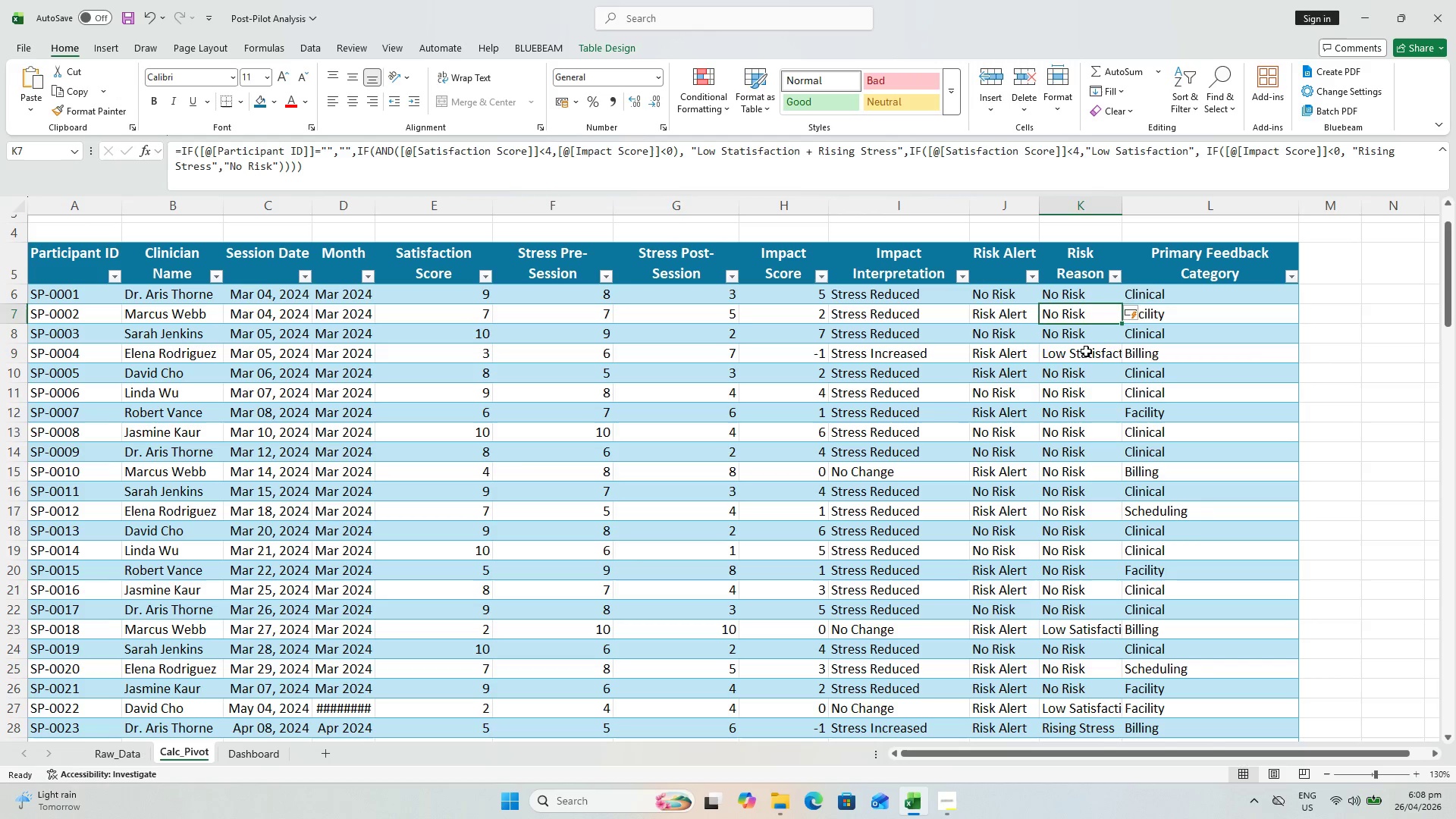 
left_click([1086, 350])
 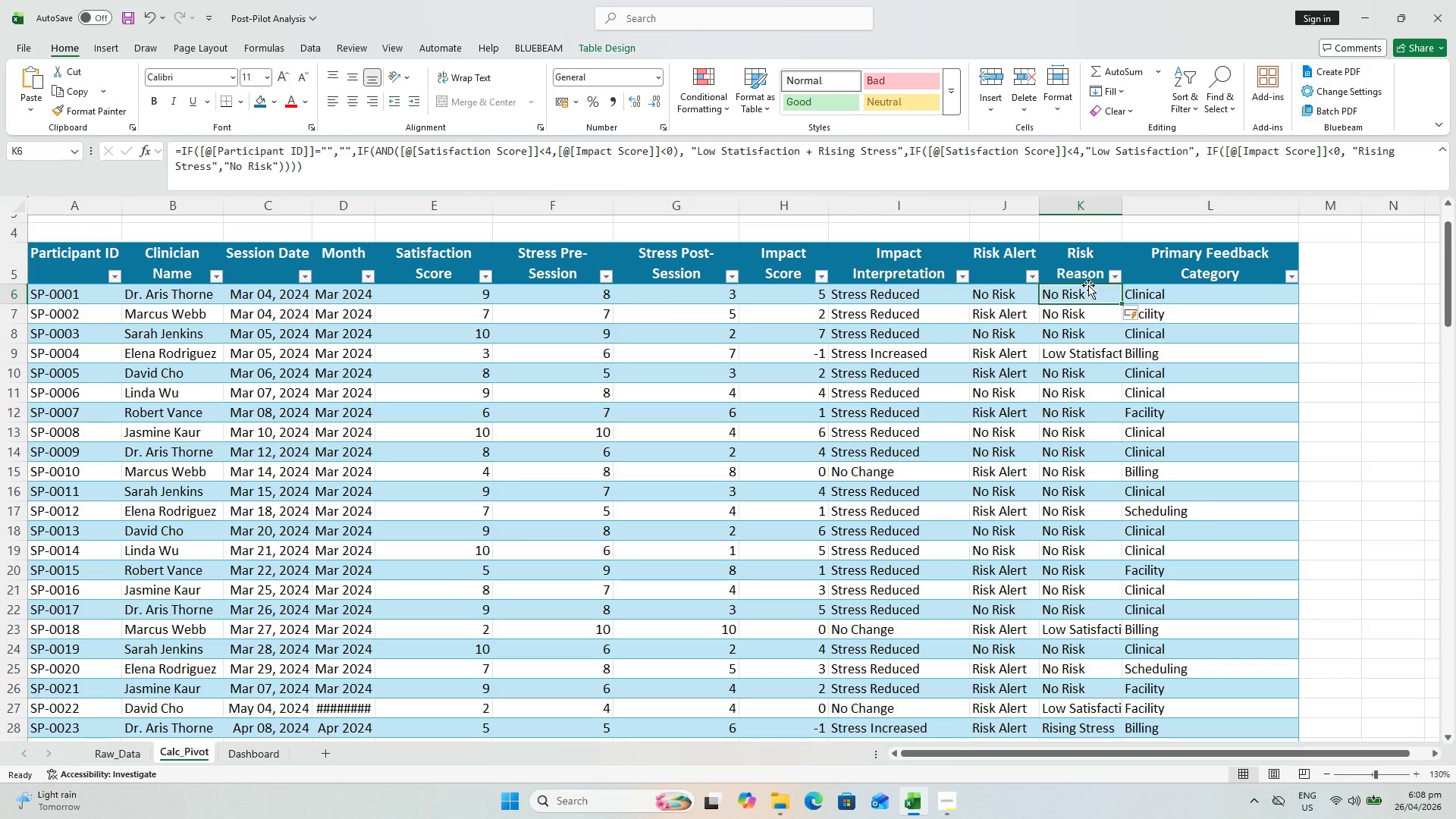 
scroll: coordinate [1050, 344], scroll_direction: down, amount: 21.0
 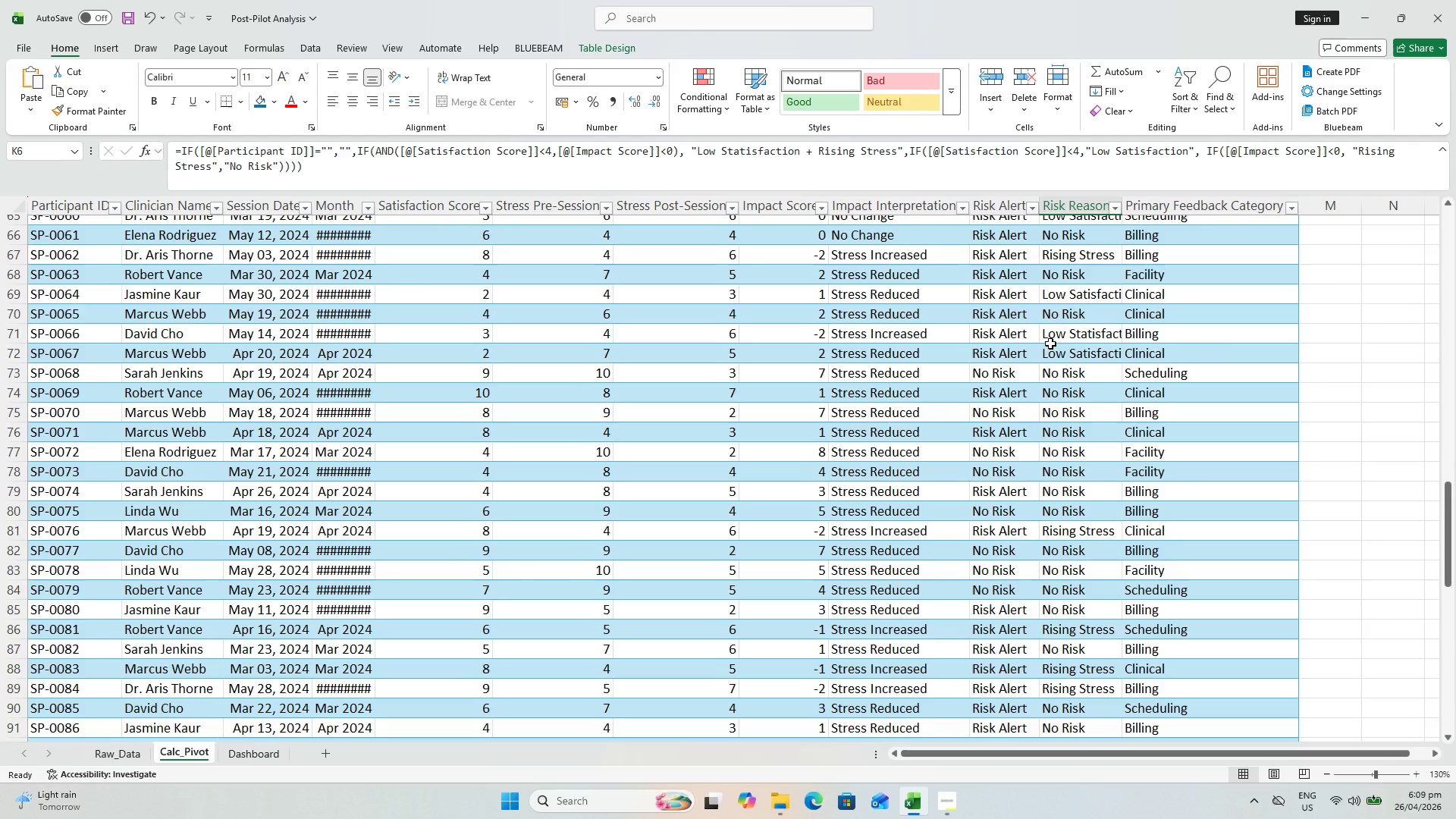 
scroll: coordinate [907, 385], scroll_direction: up, amount: 27.0
 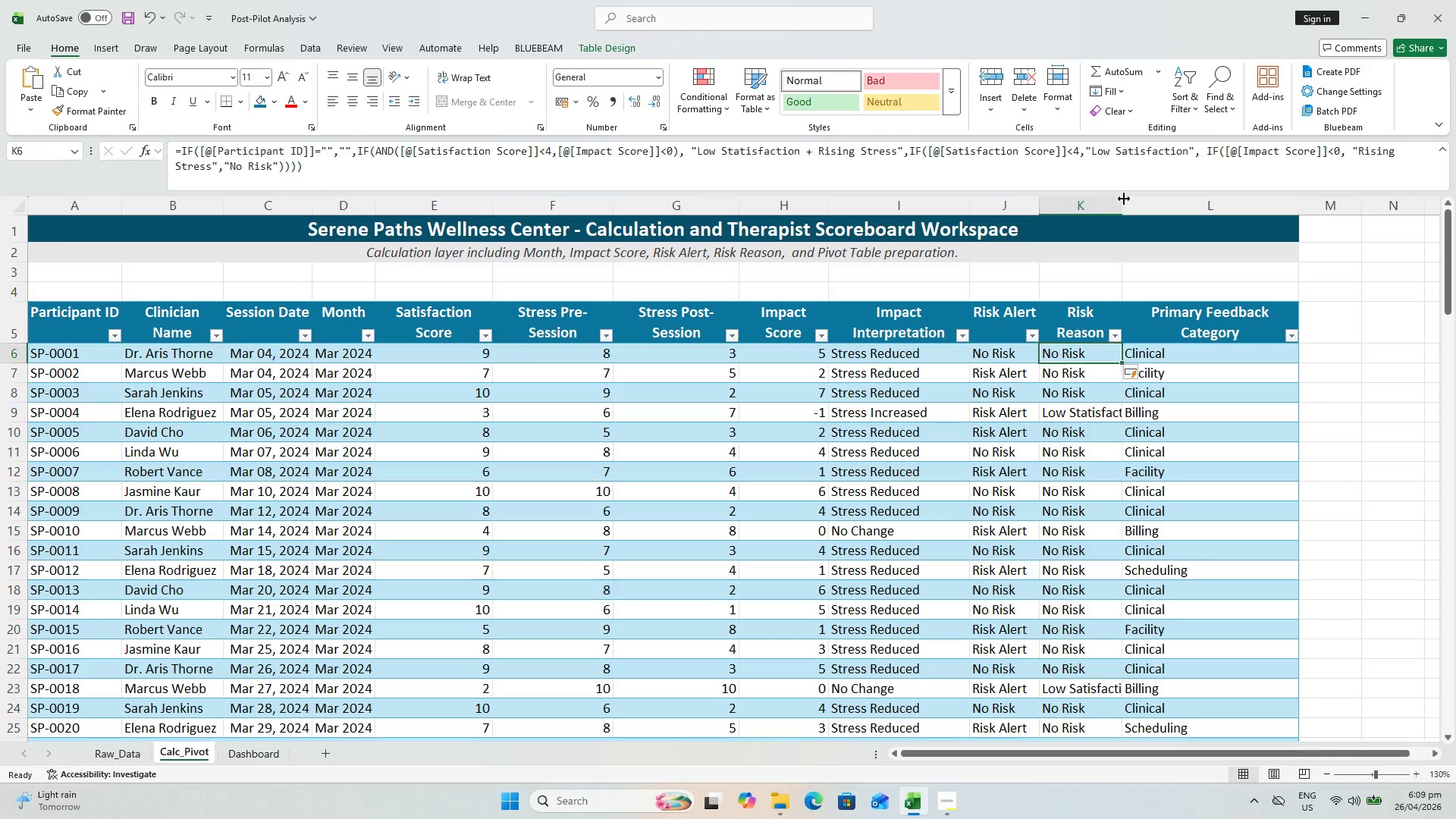 
double_click([1124, 199])
 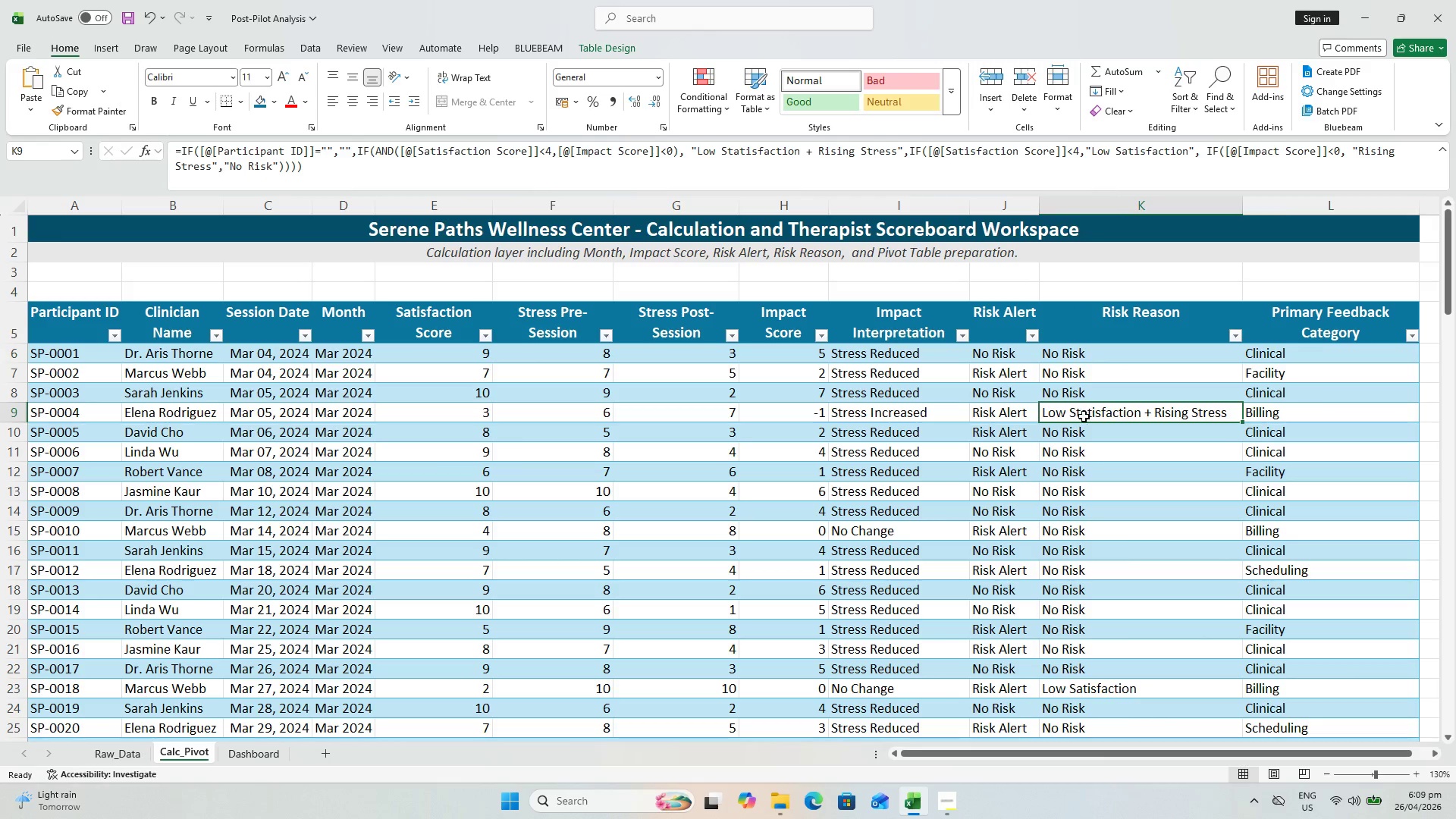 
left_click([1172, 551])
 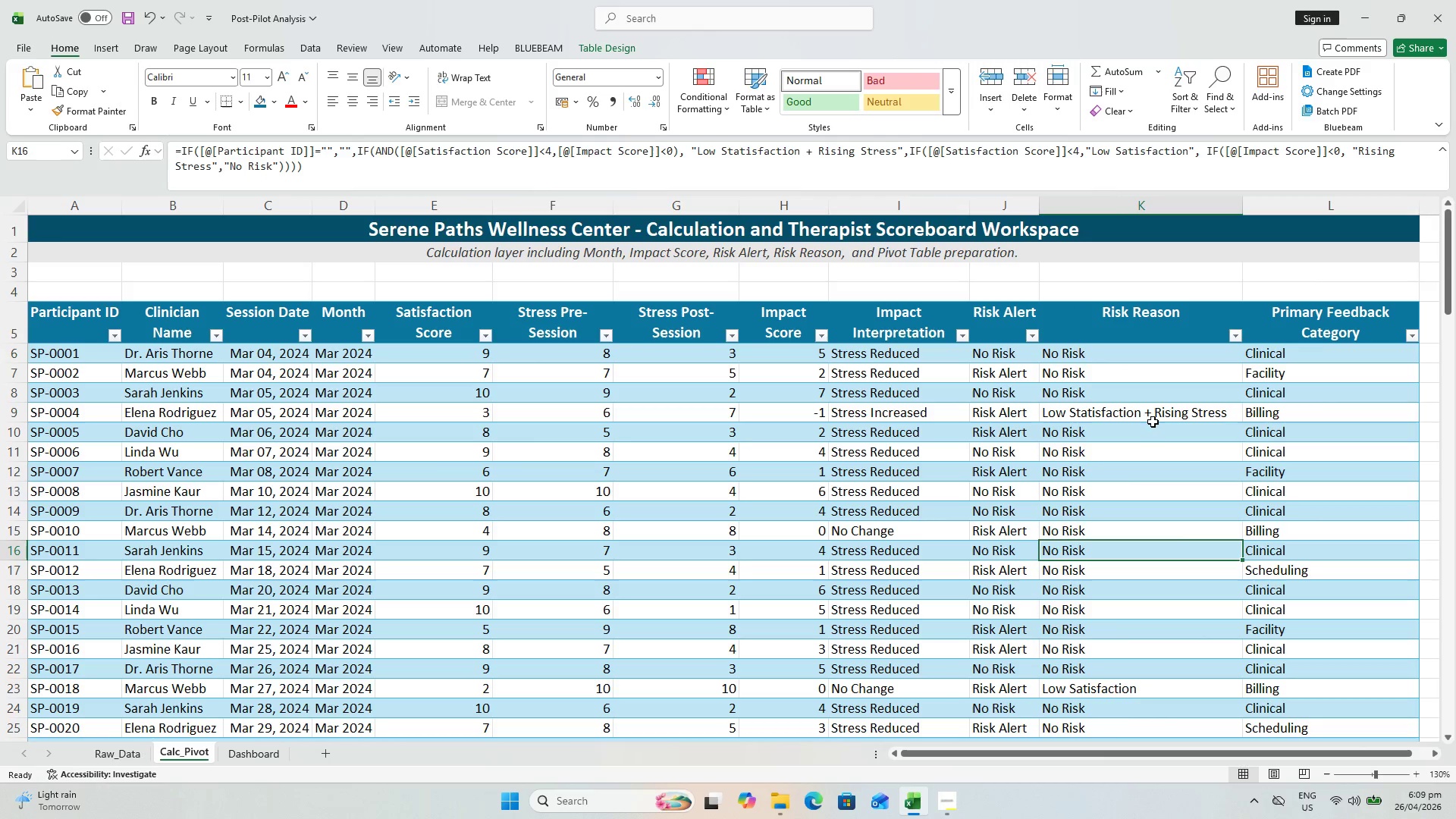 
key(Control+S)
 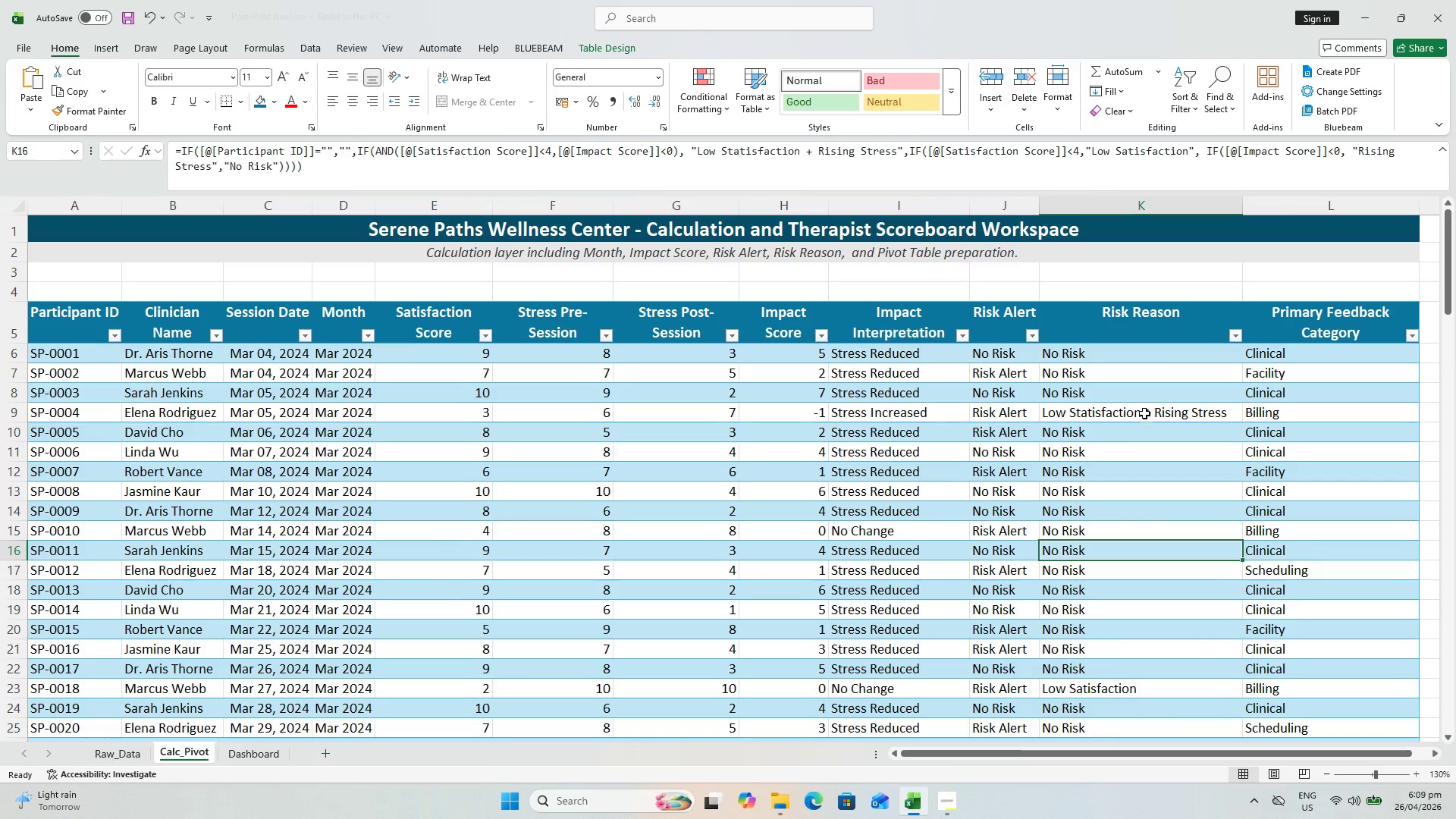 
scroll: coordinate [1141, 418], scroll_direction: down, amount: 40.0
 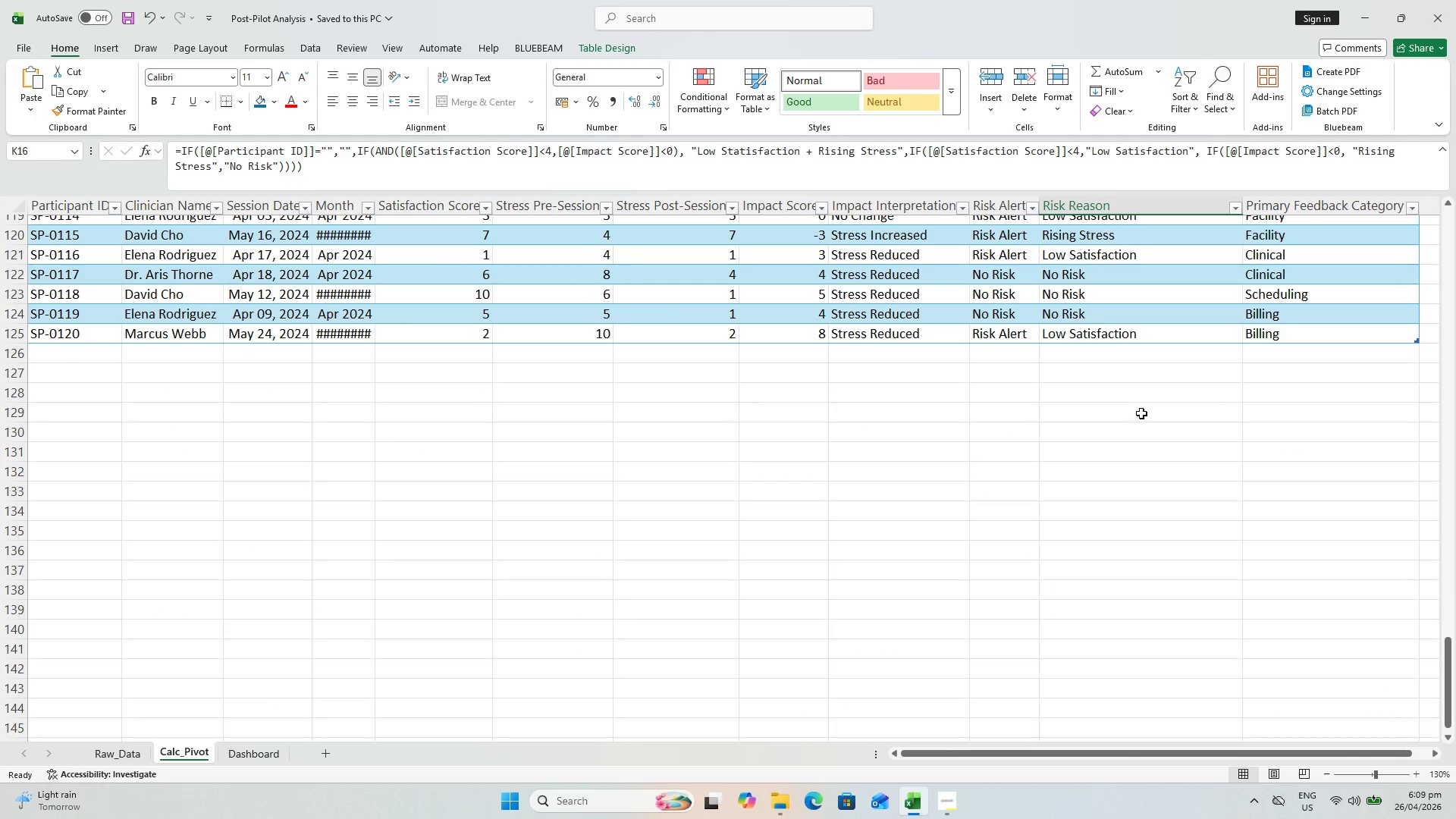 
key(Control+S)
 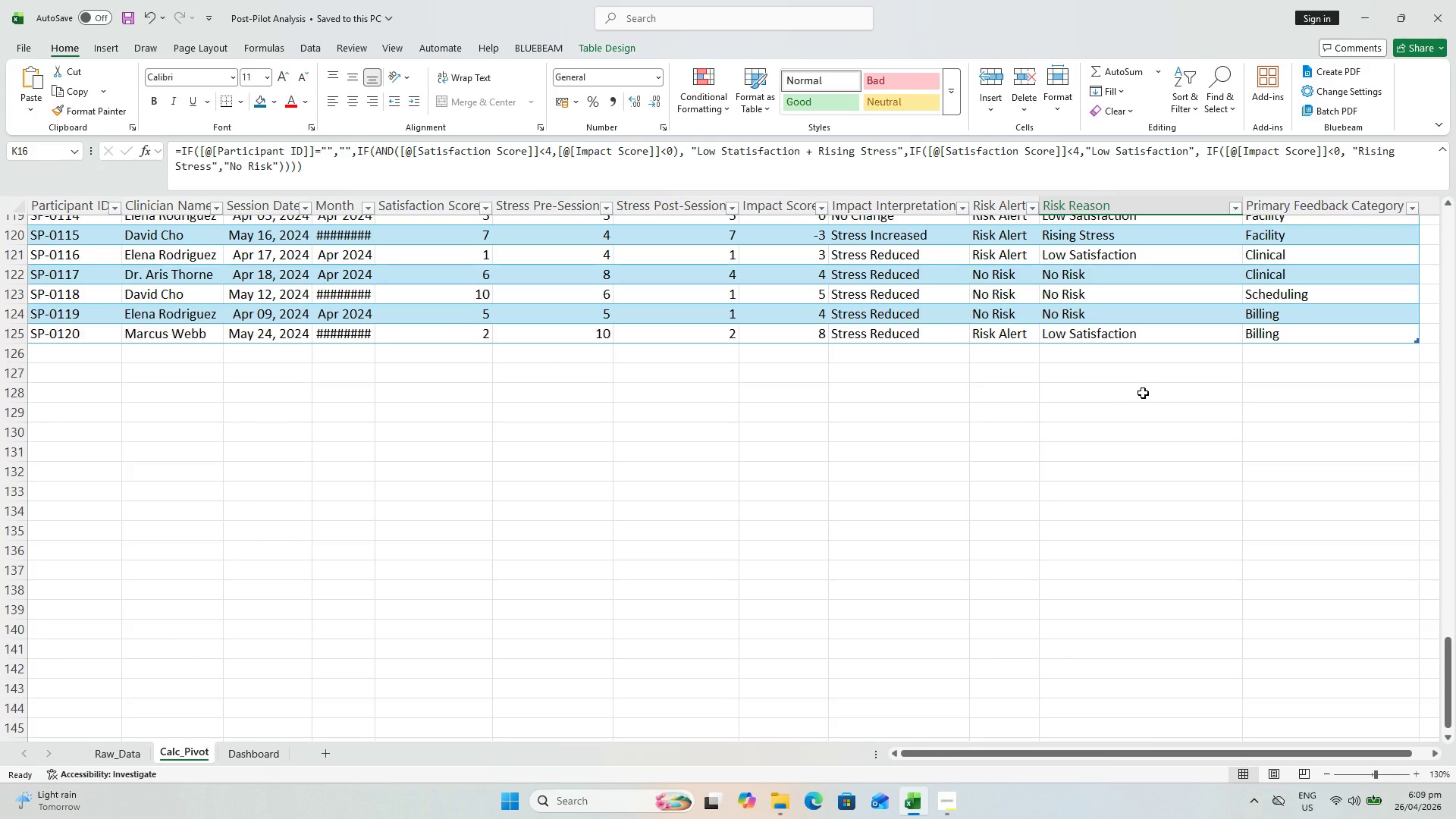 
key(Control+ControlLeft)
 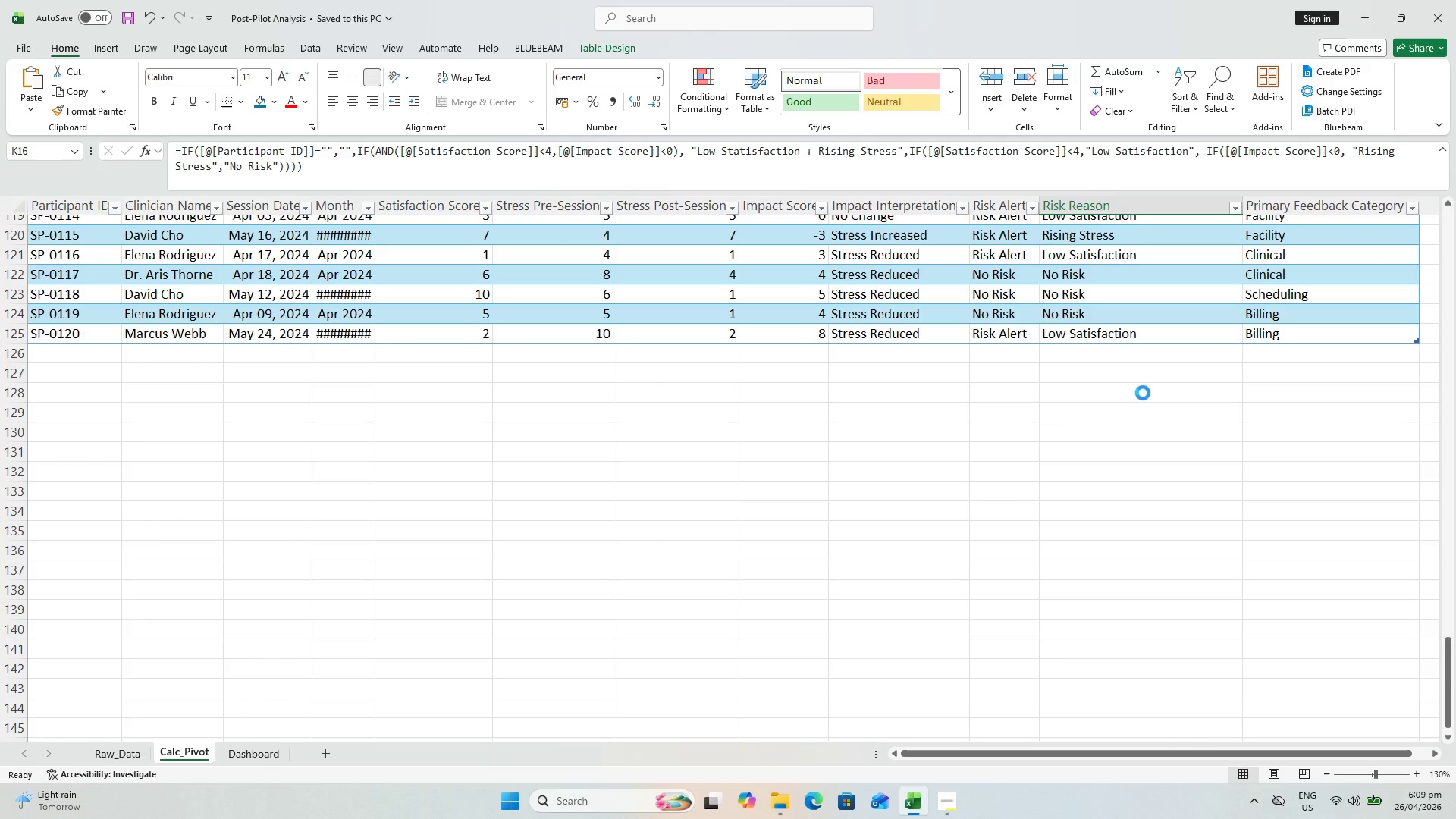 
key(Control+S)
 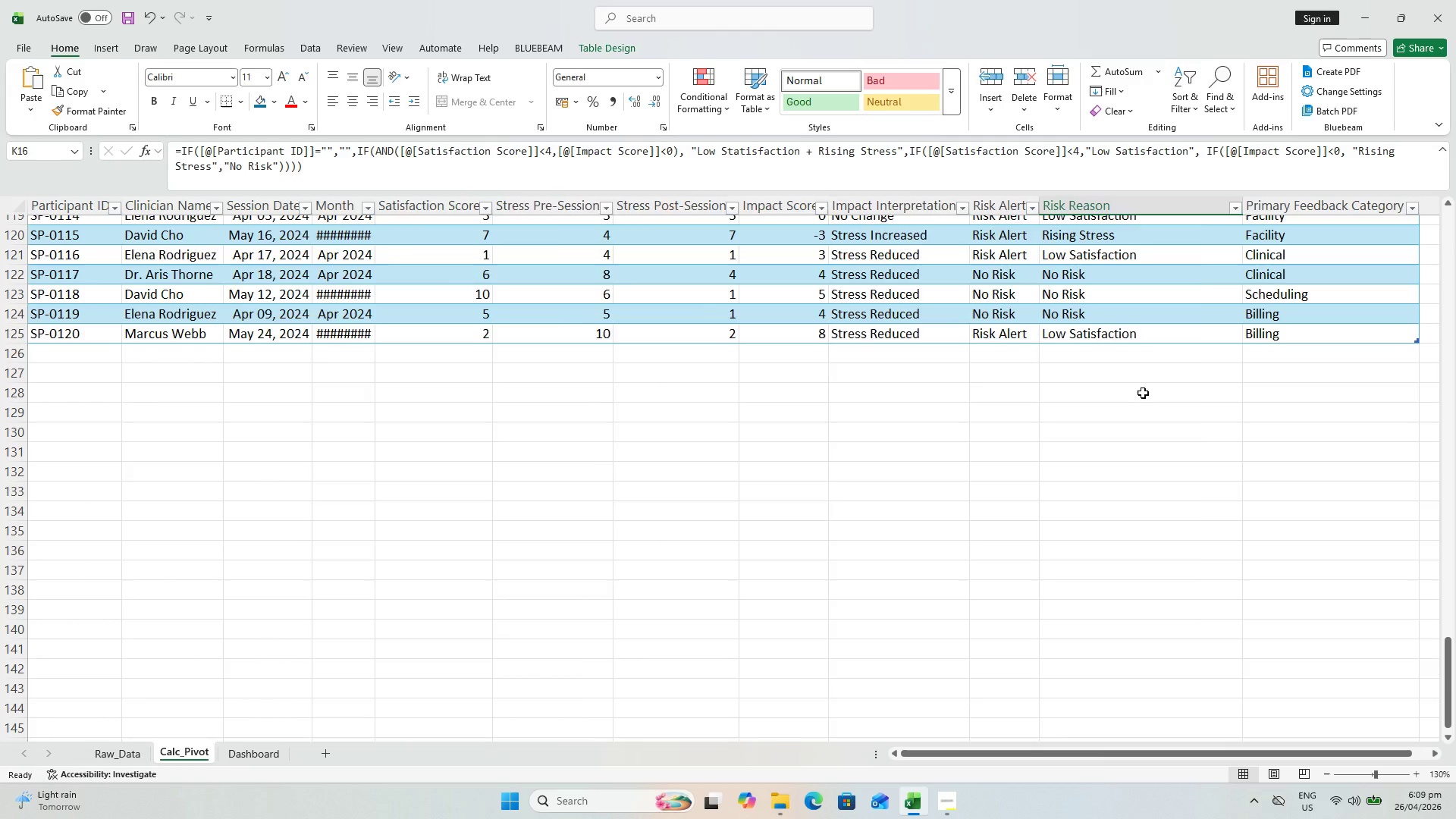 
key(Alt+AltLeft)
 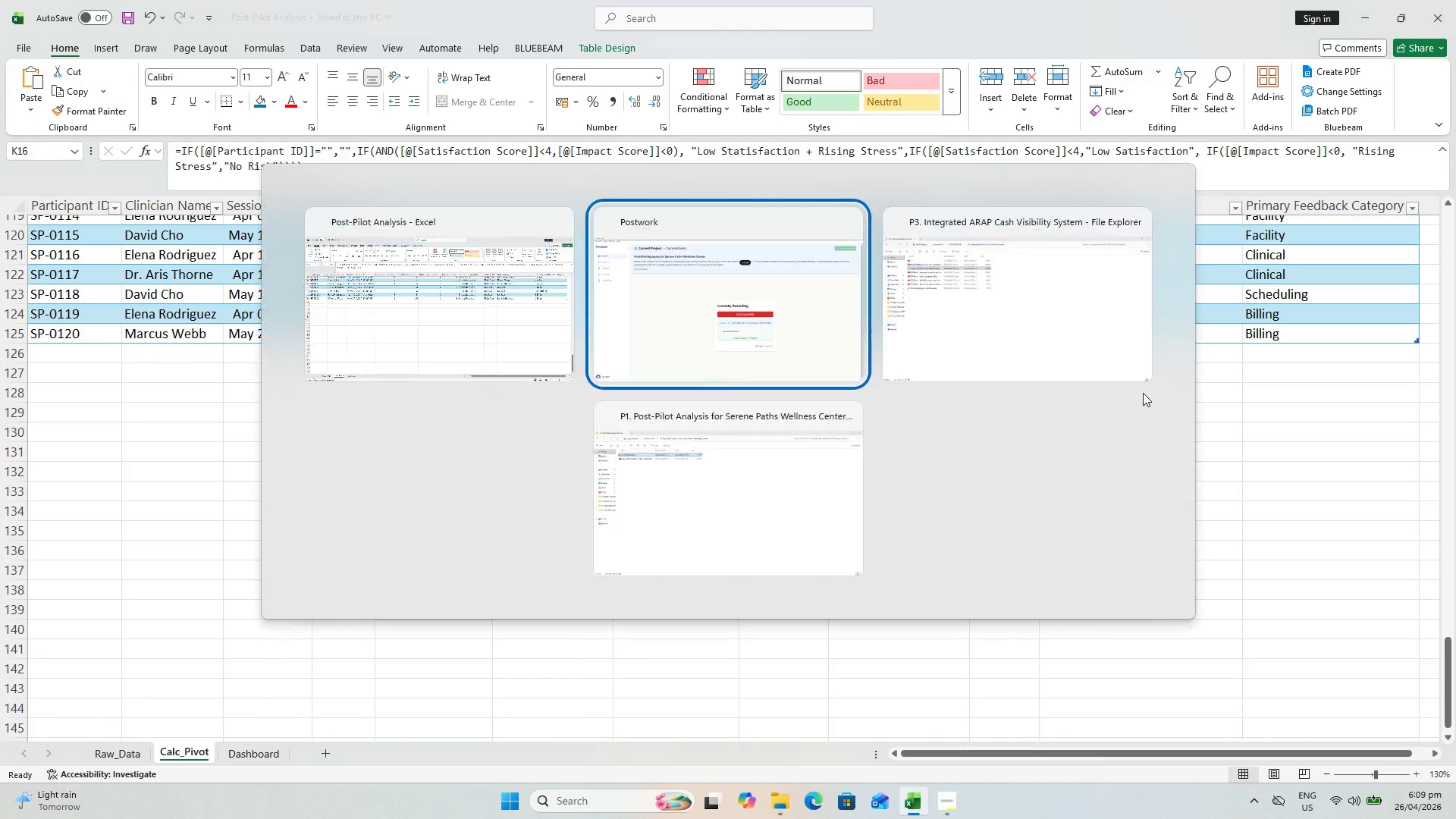 
key(Alt+Tab)